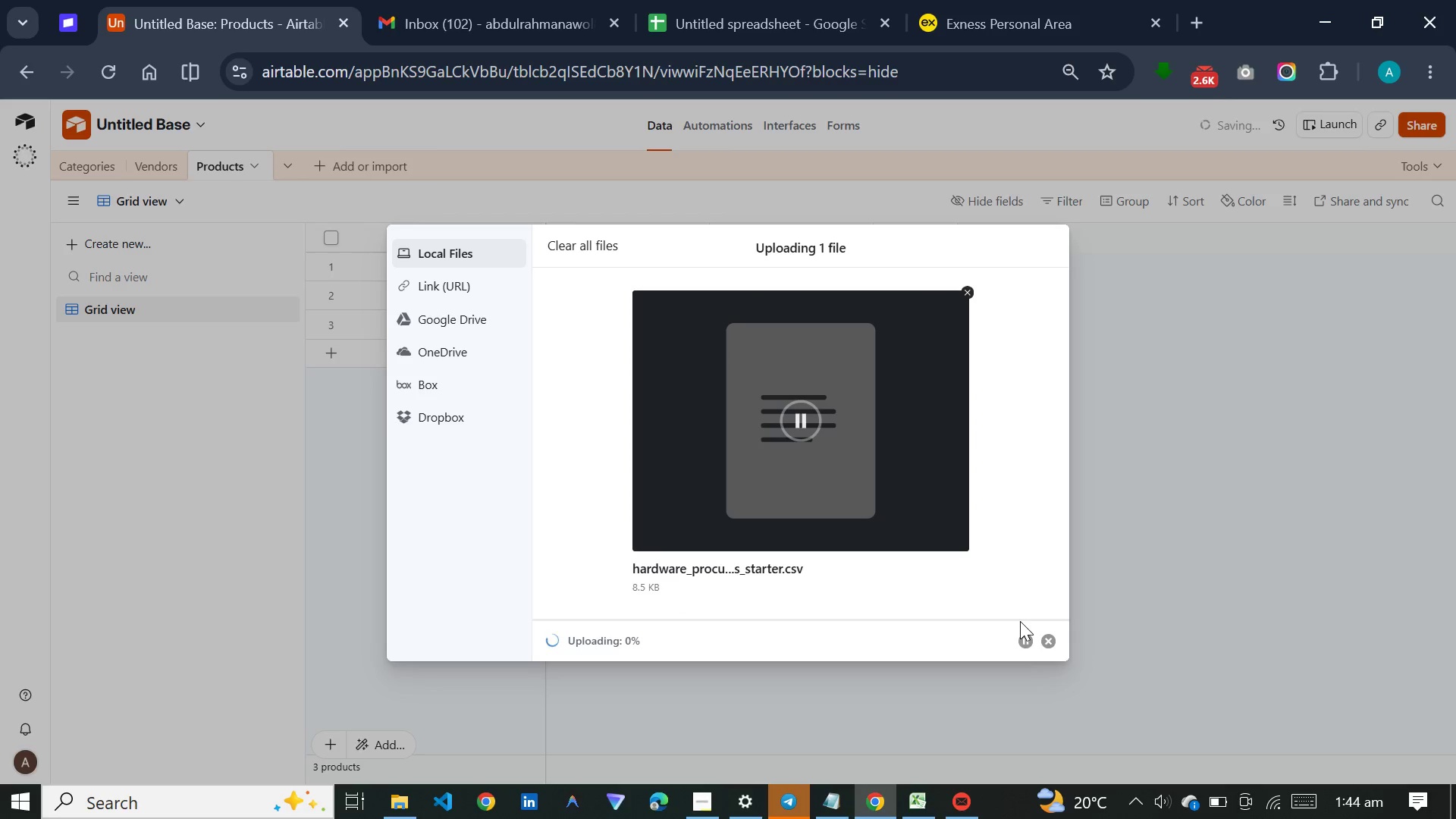 
wait(14.98)
 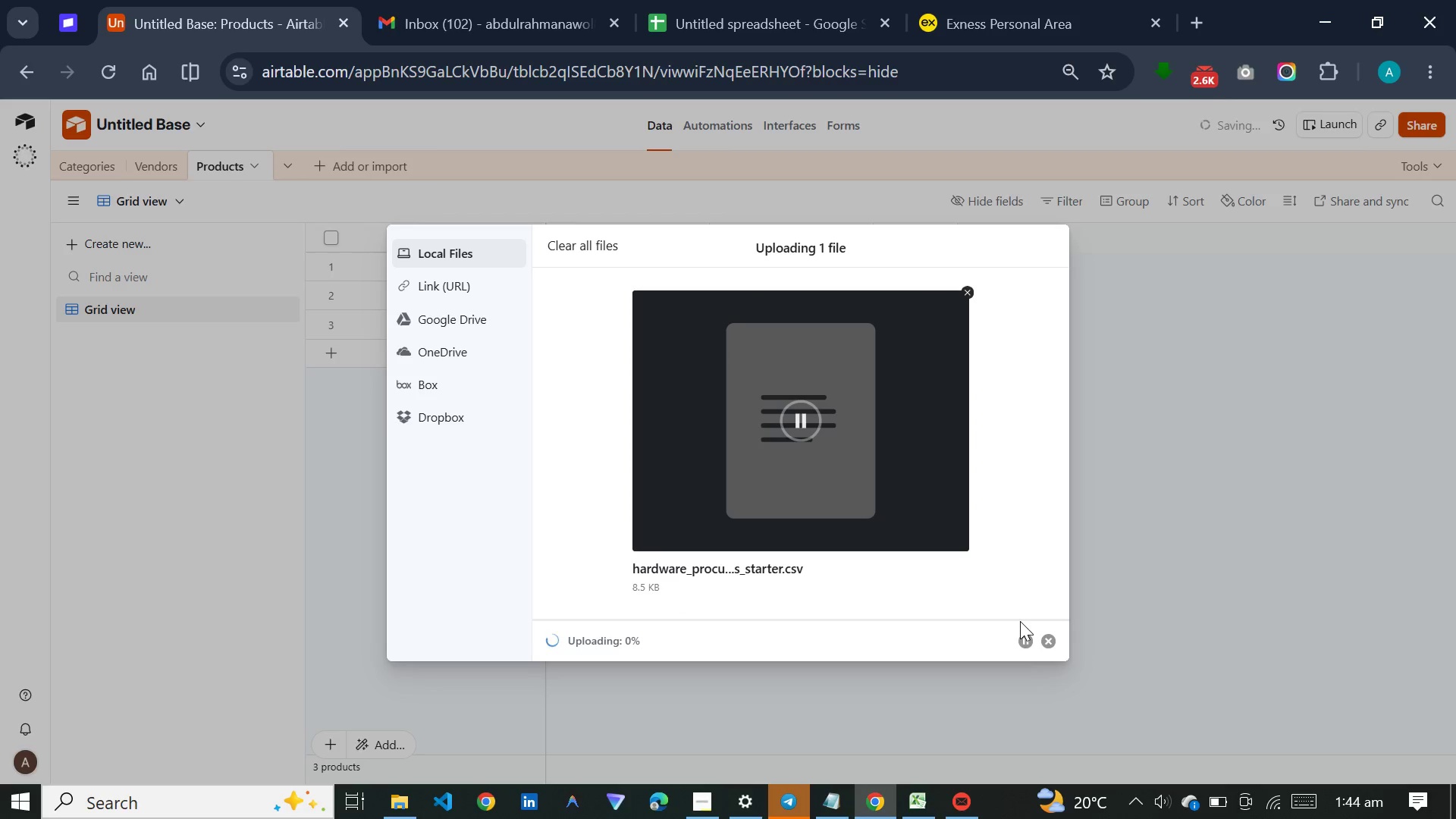 
left_click([889, 506])
 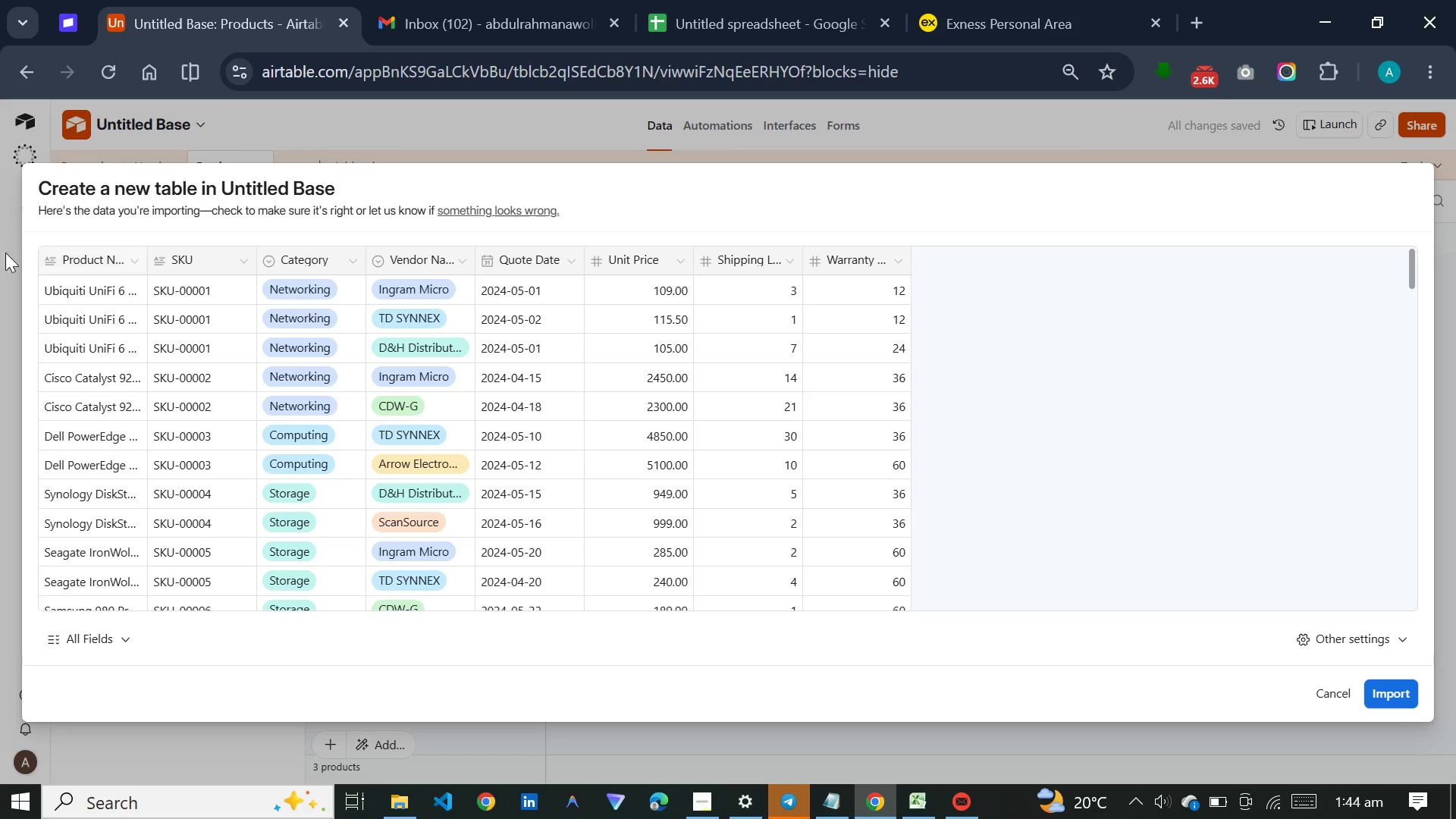 
left_click([116, 262])
 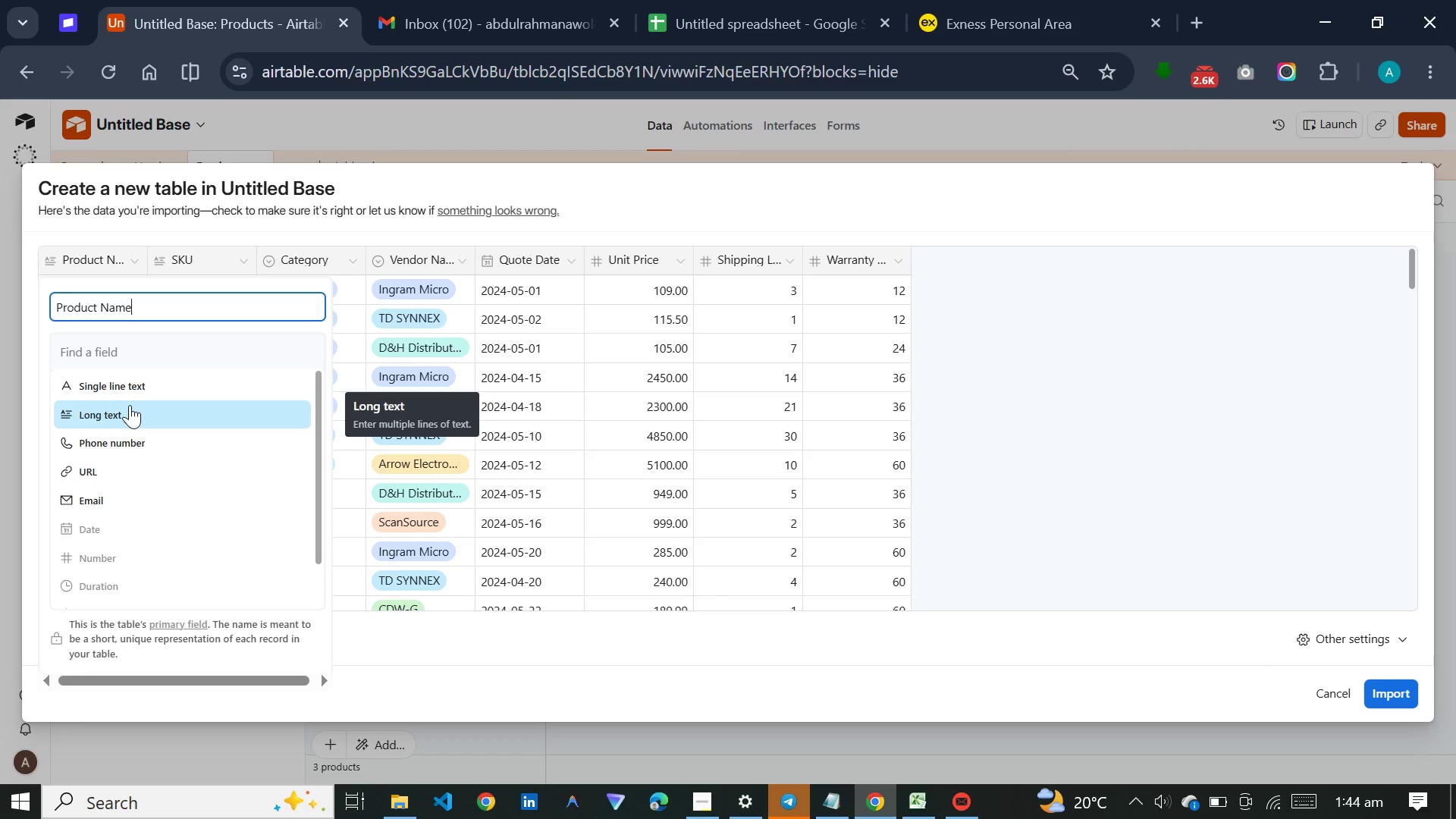 
left_click([136, 372])
 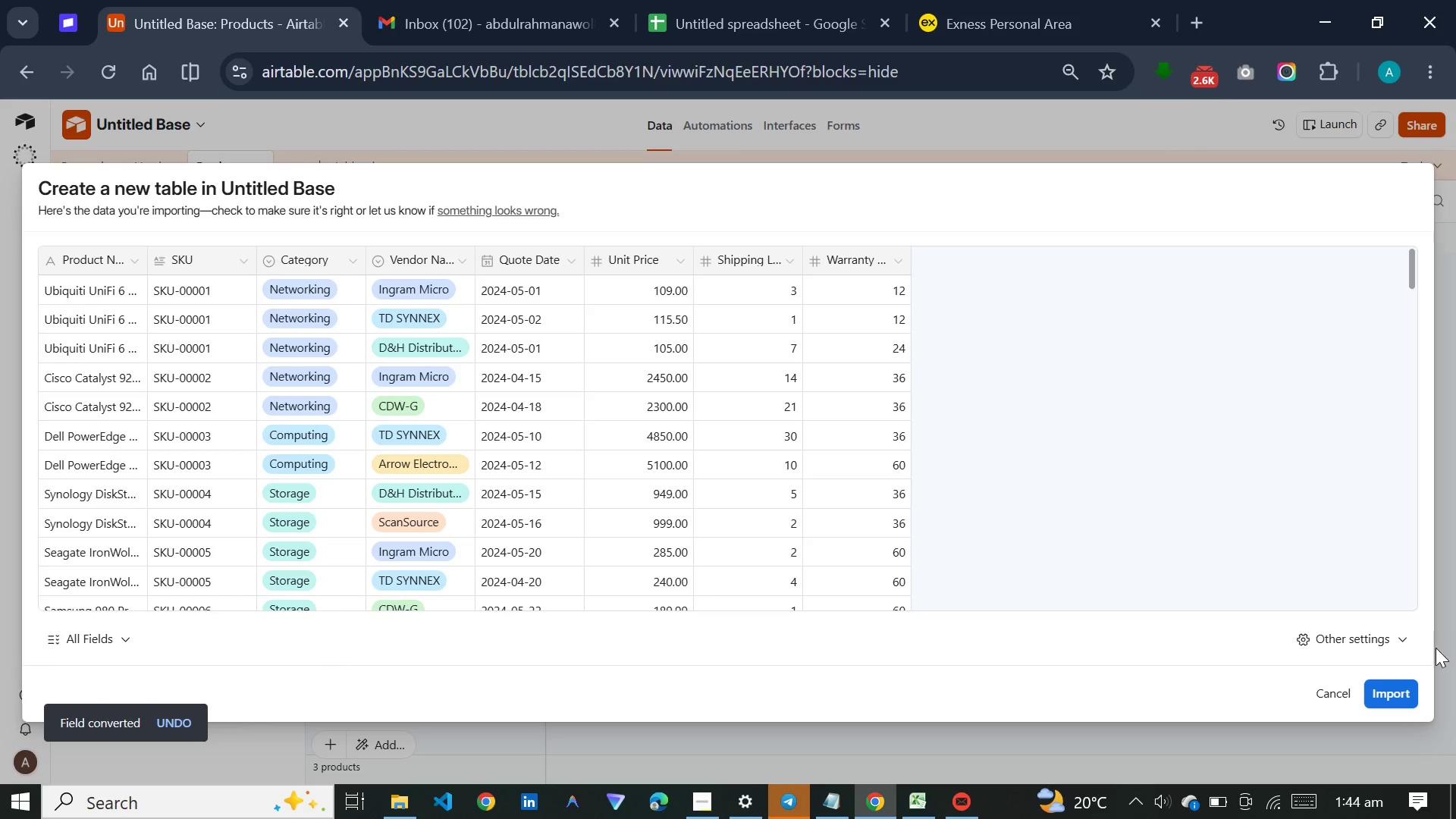 
left_click([1392, 685])
 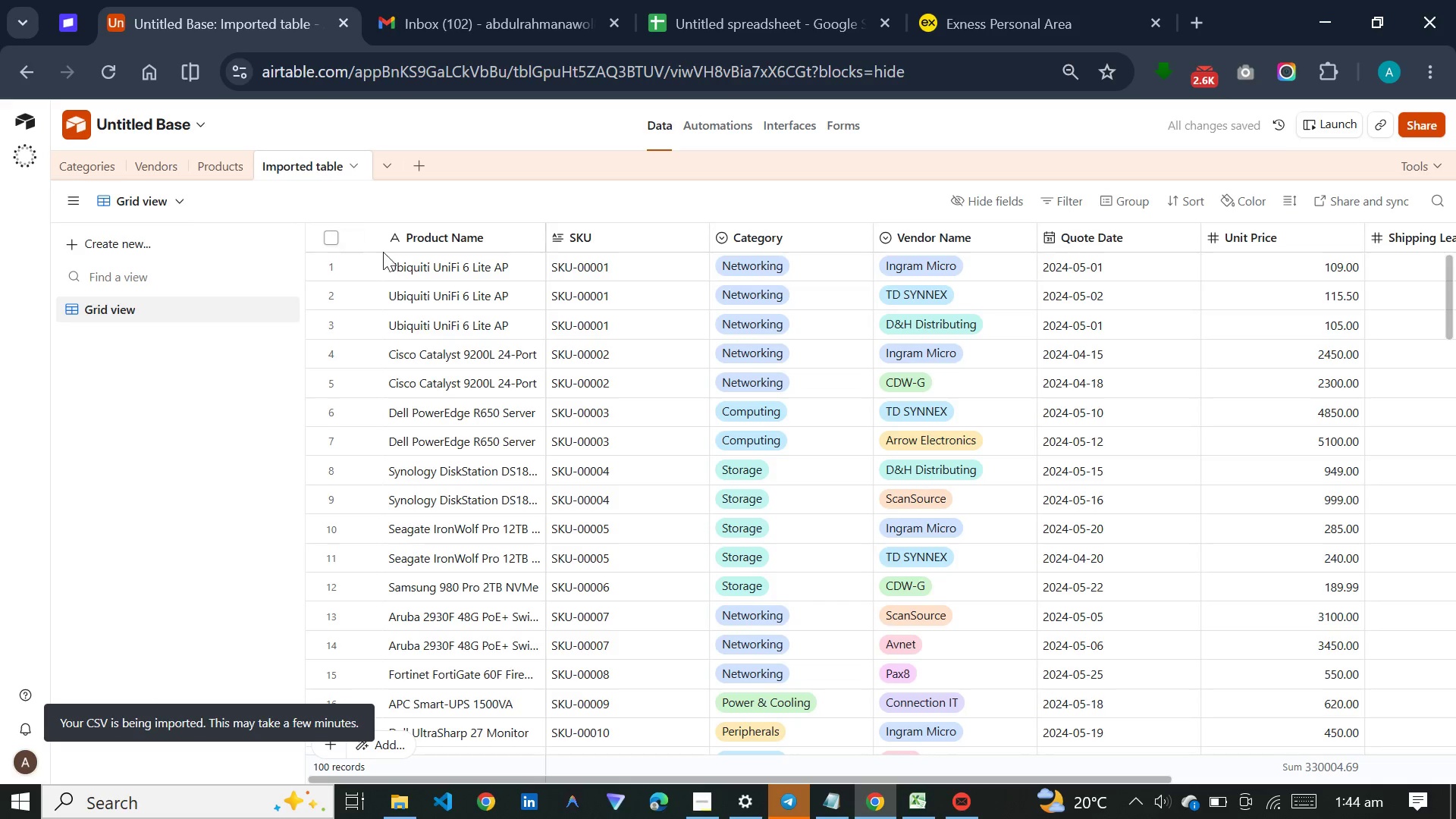 
wait(8.47)
 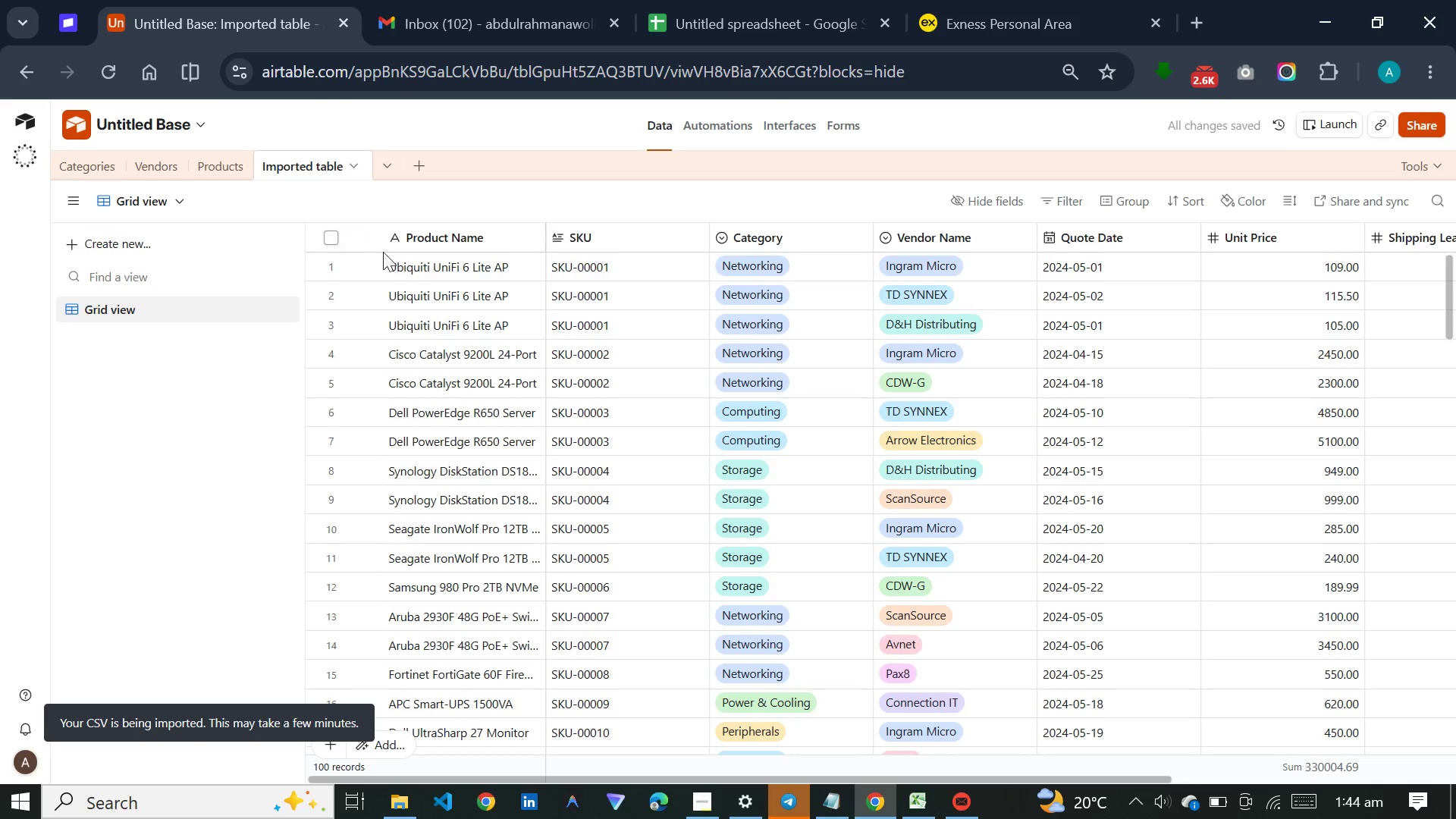 
double_click([309, 165])
 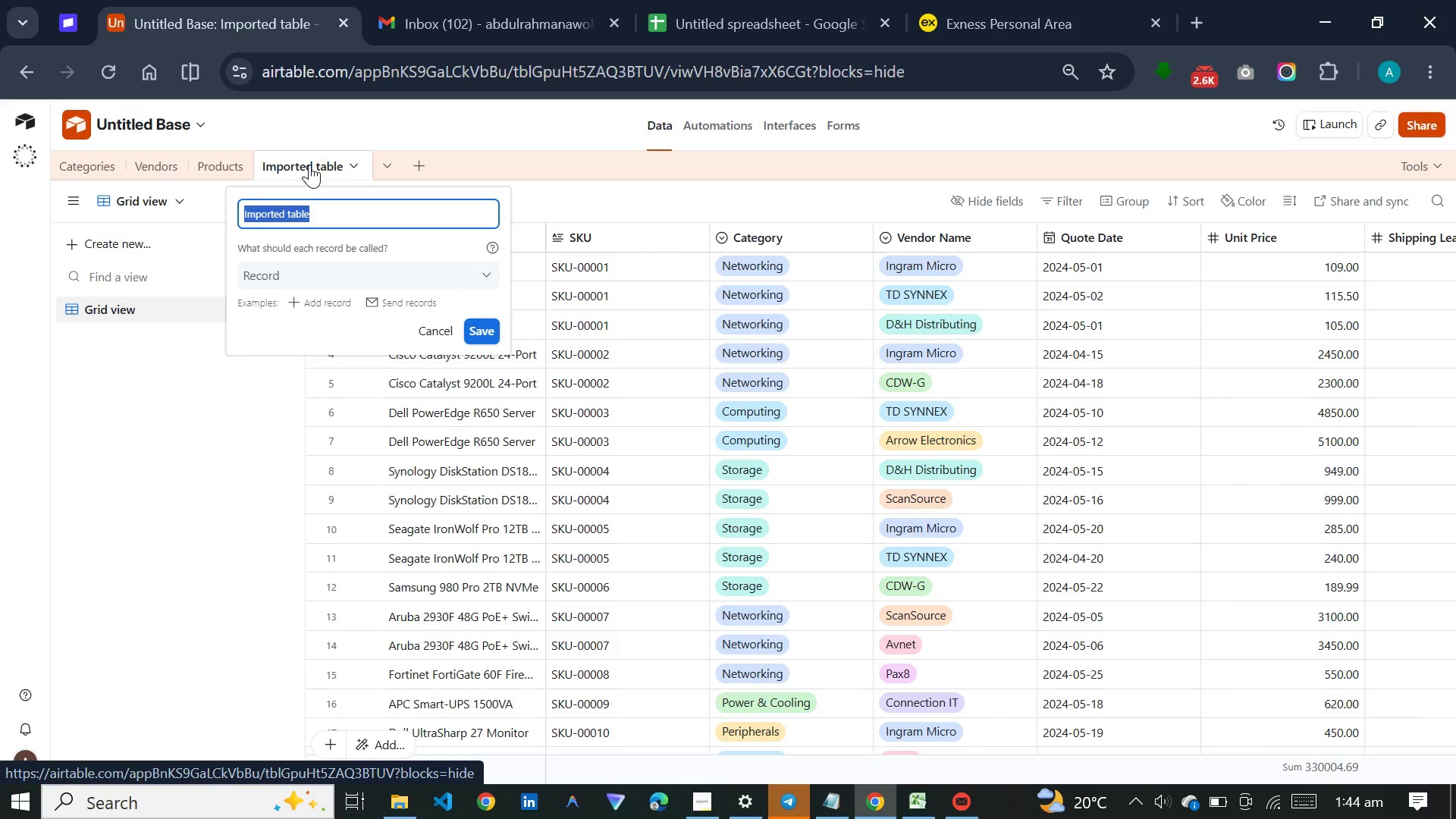 
type(Qoutes)
 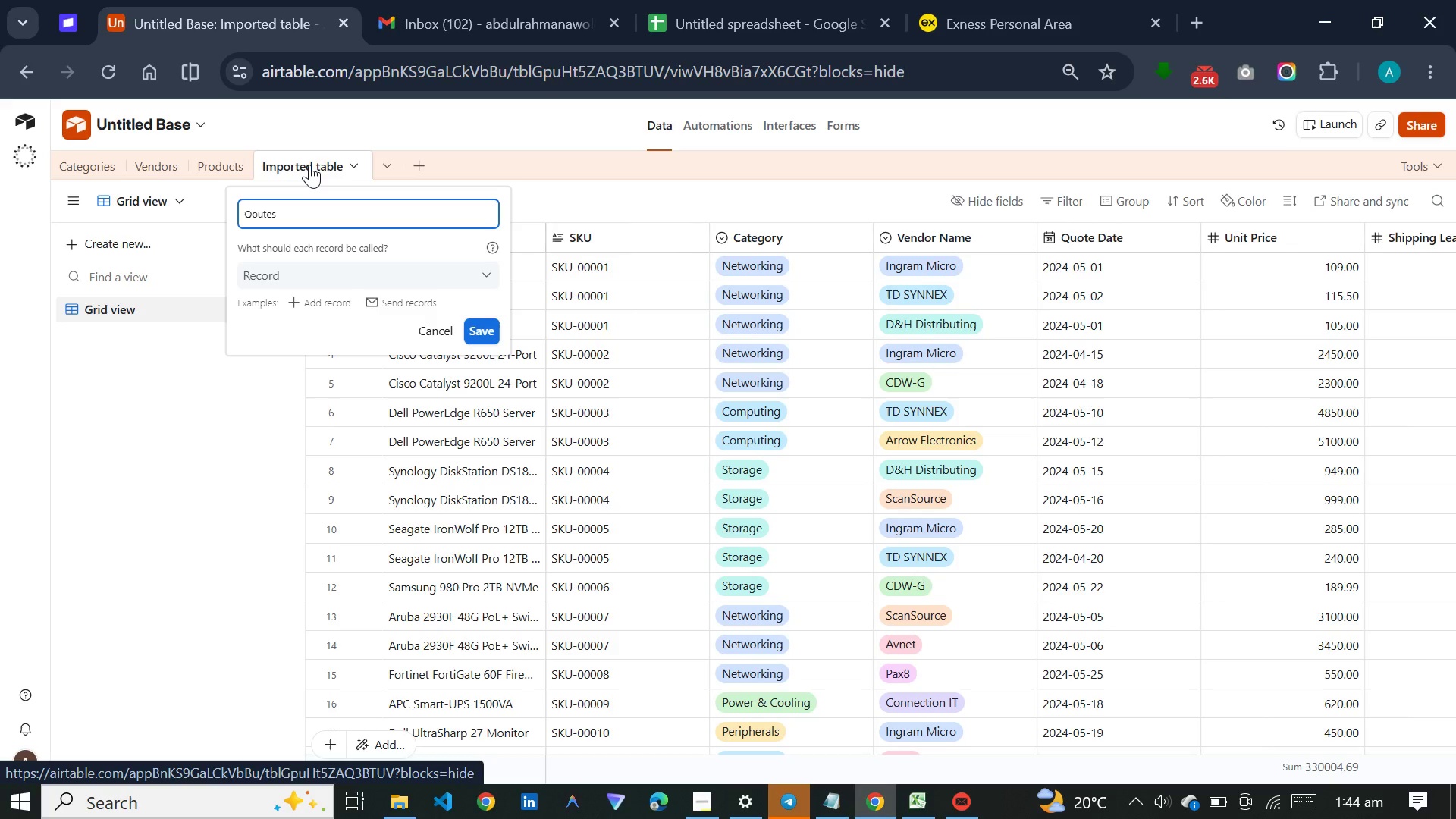 
wait(5.17)
 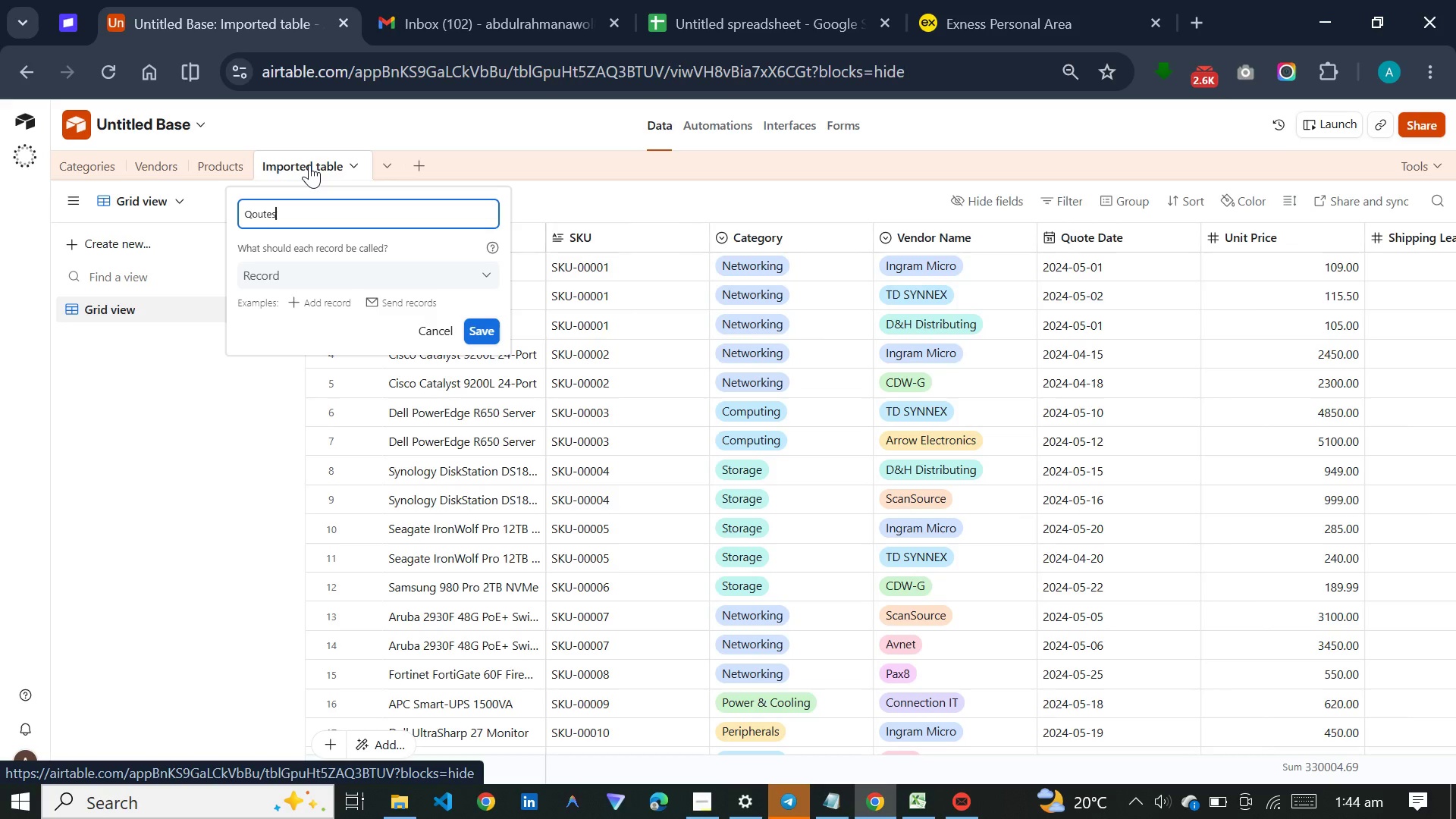 
key(Backspace)
key(Backspace)
key(Backspace)
key(Backspace)
key(Backspace)
type(uotes)
 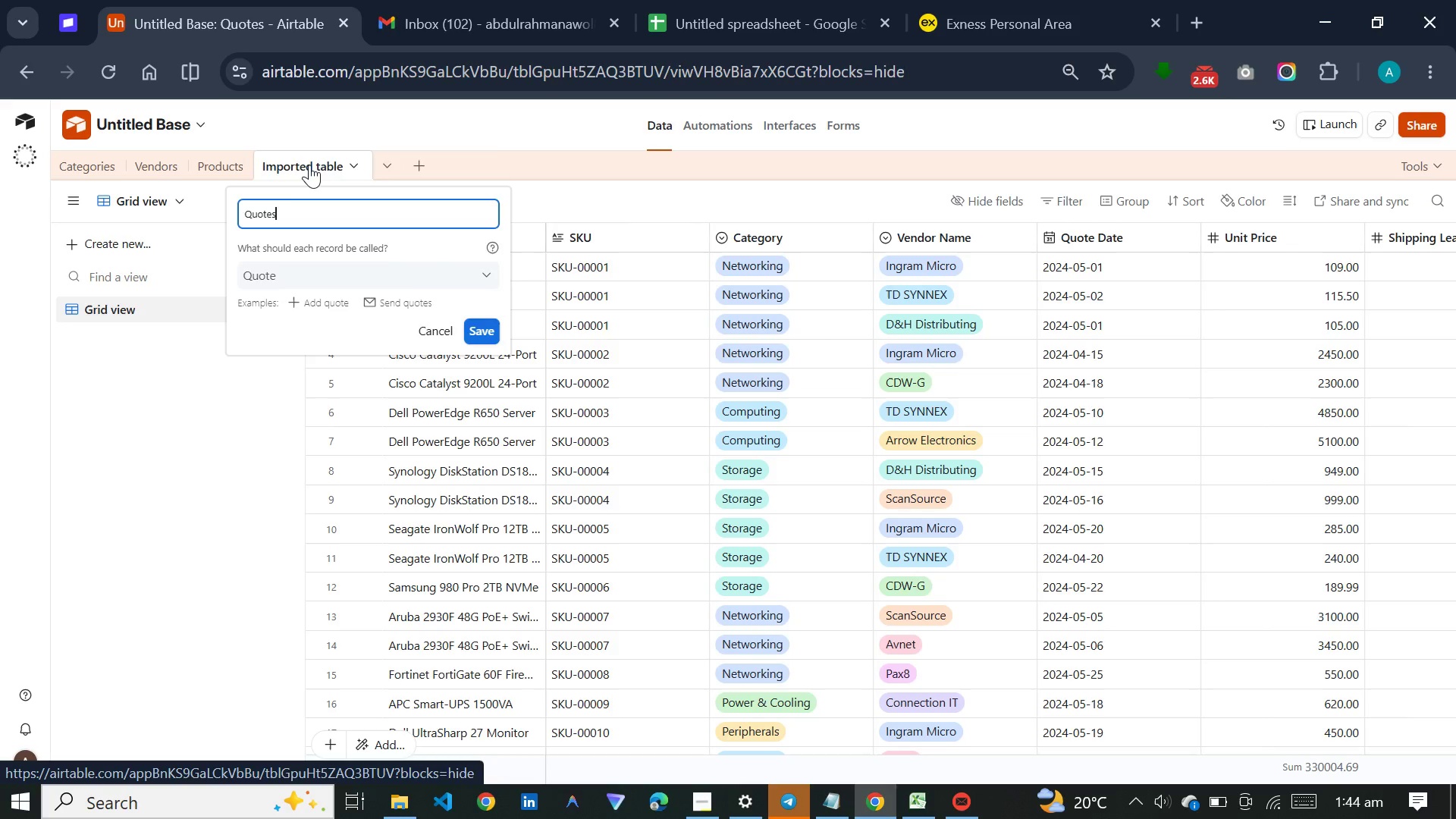 
key(Enter)
 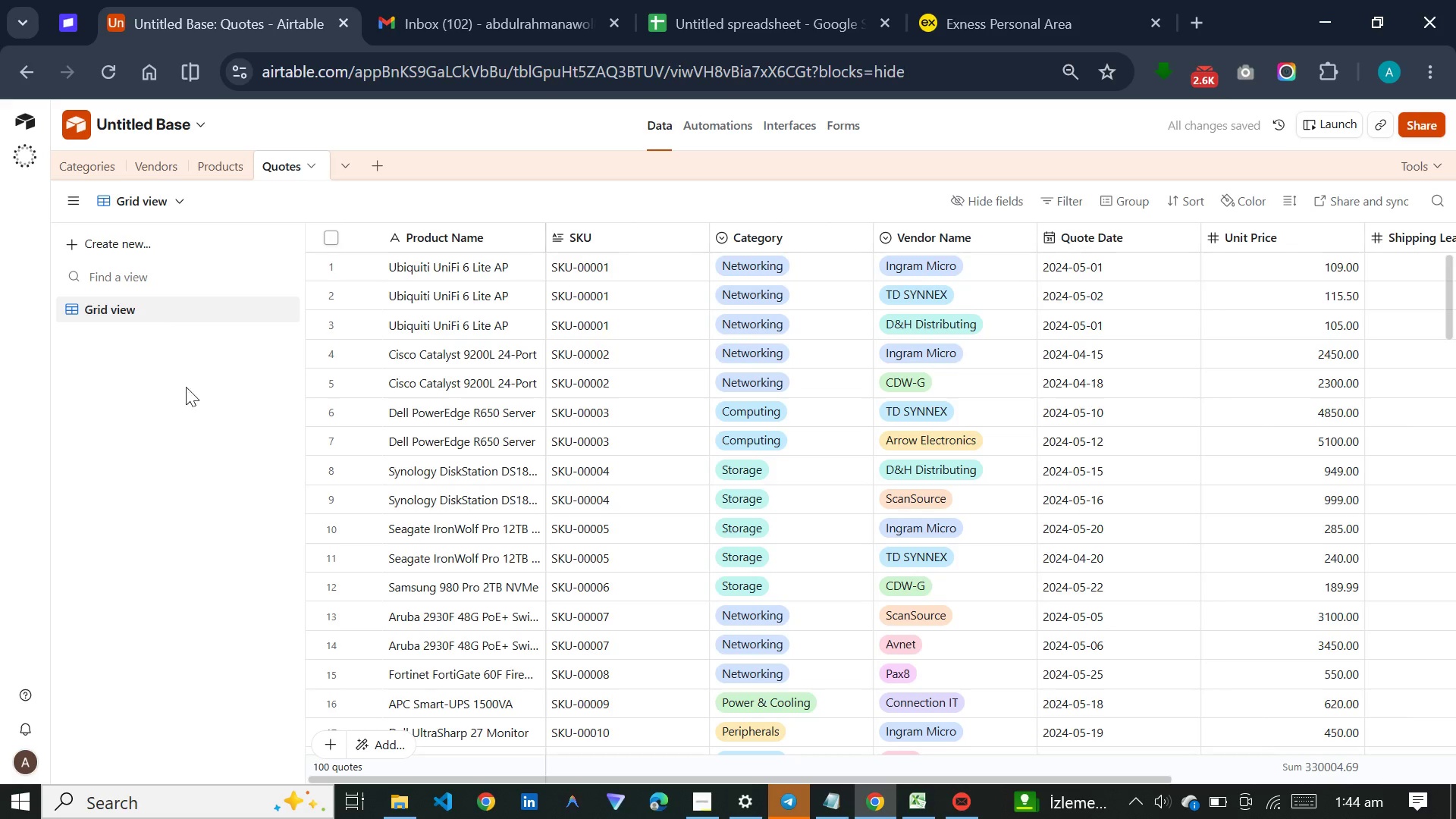 
wait(11.64)
 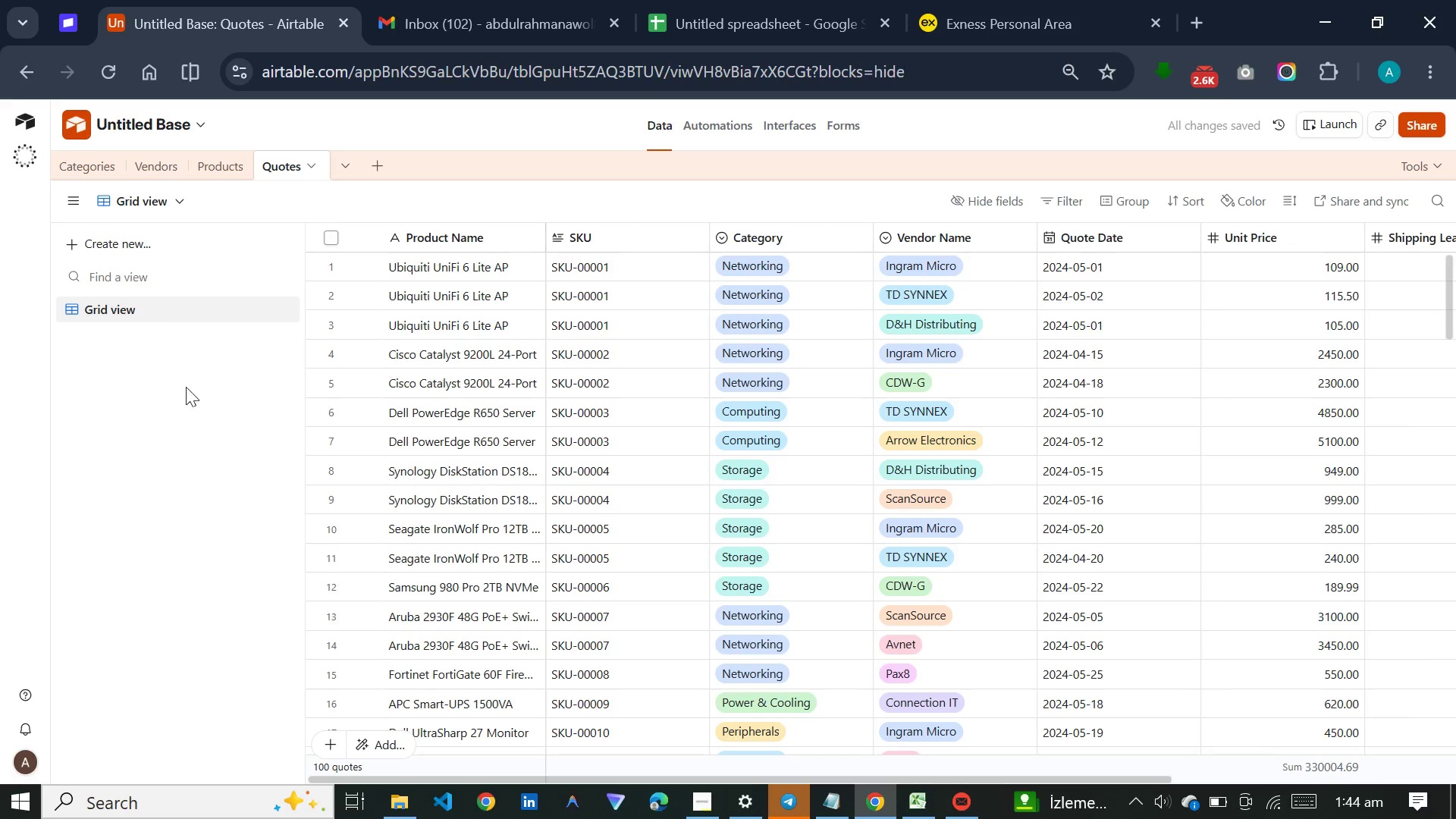 
double_click([489, 241])
 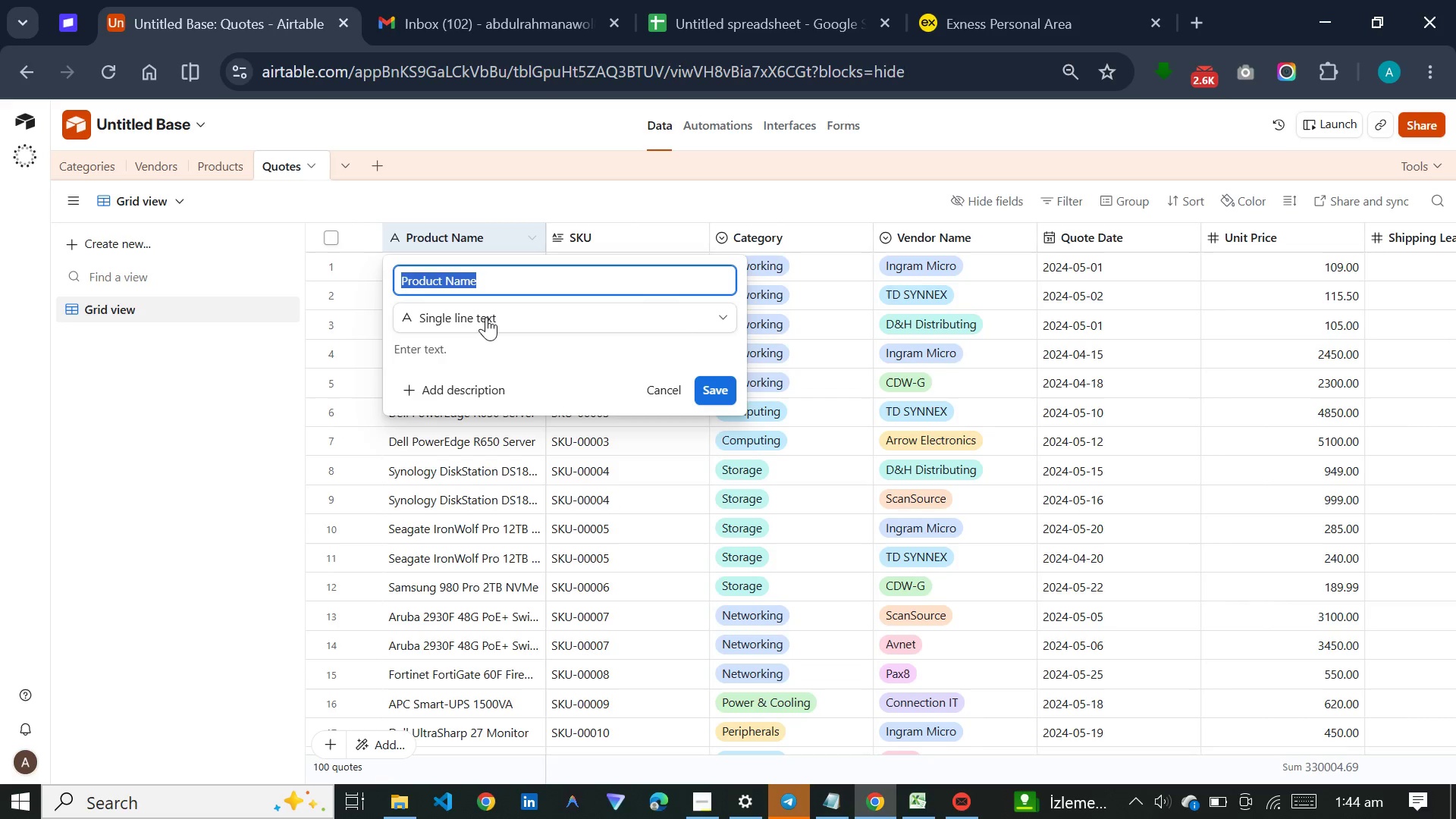 
left_click([486, 317])
 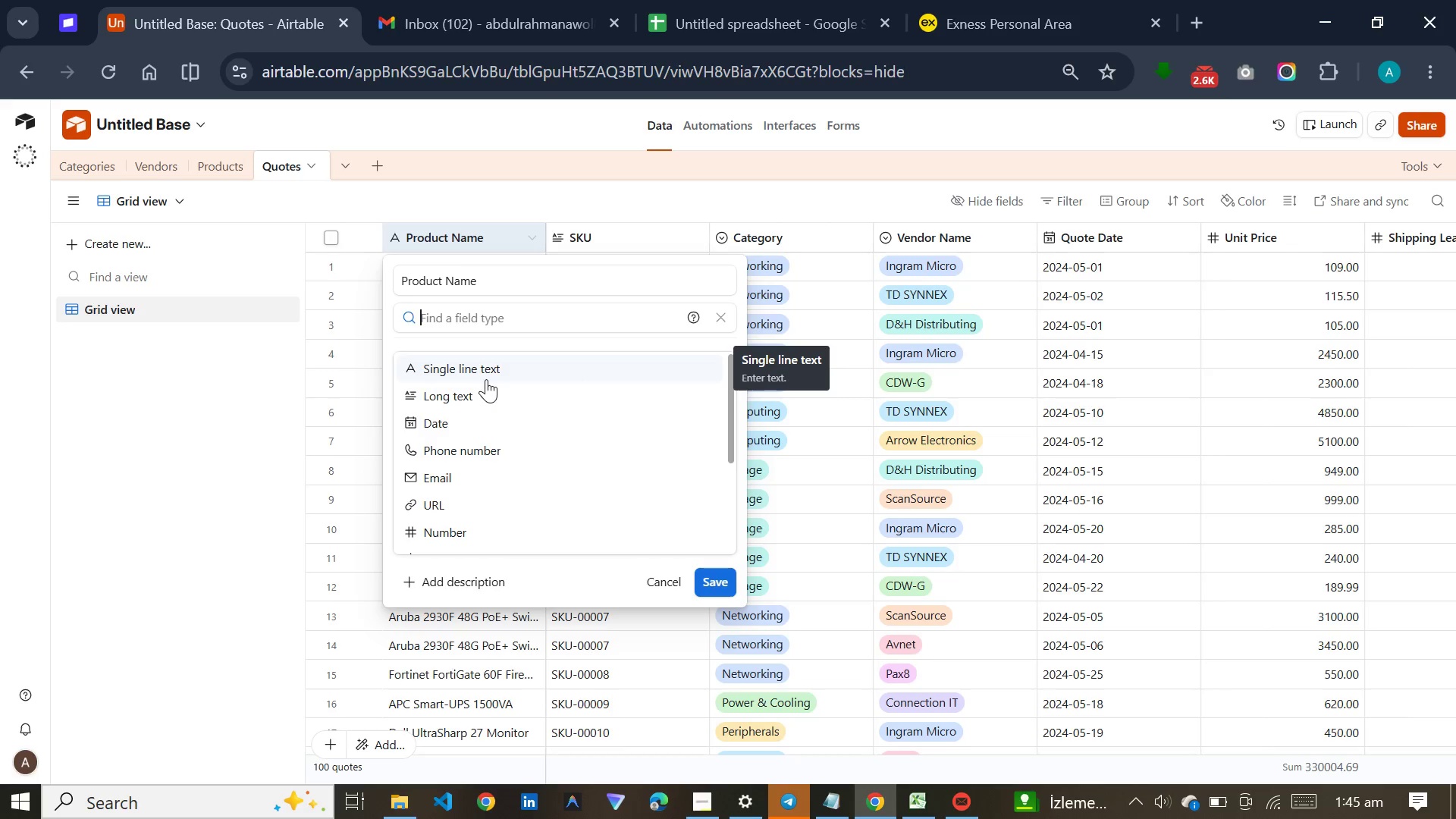 
wait(8.64)
 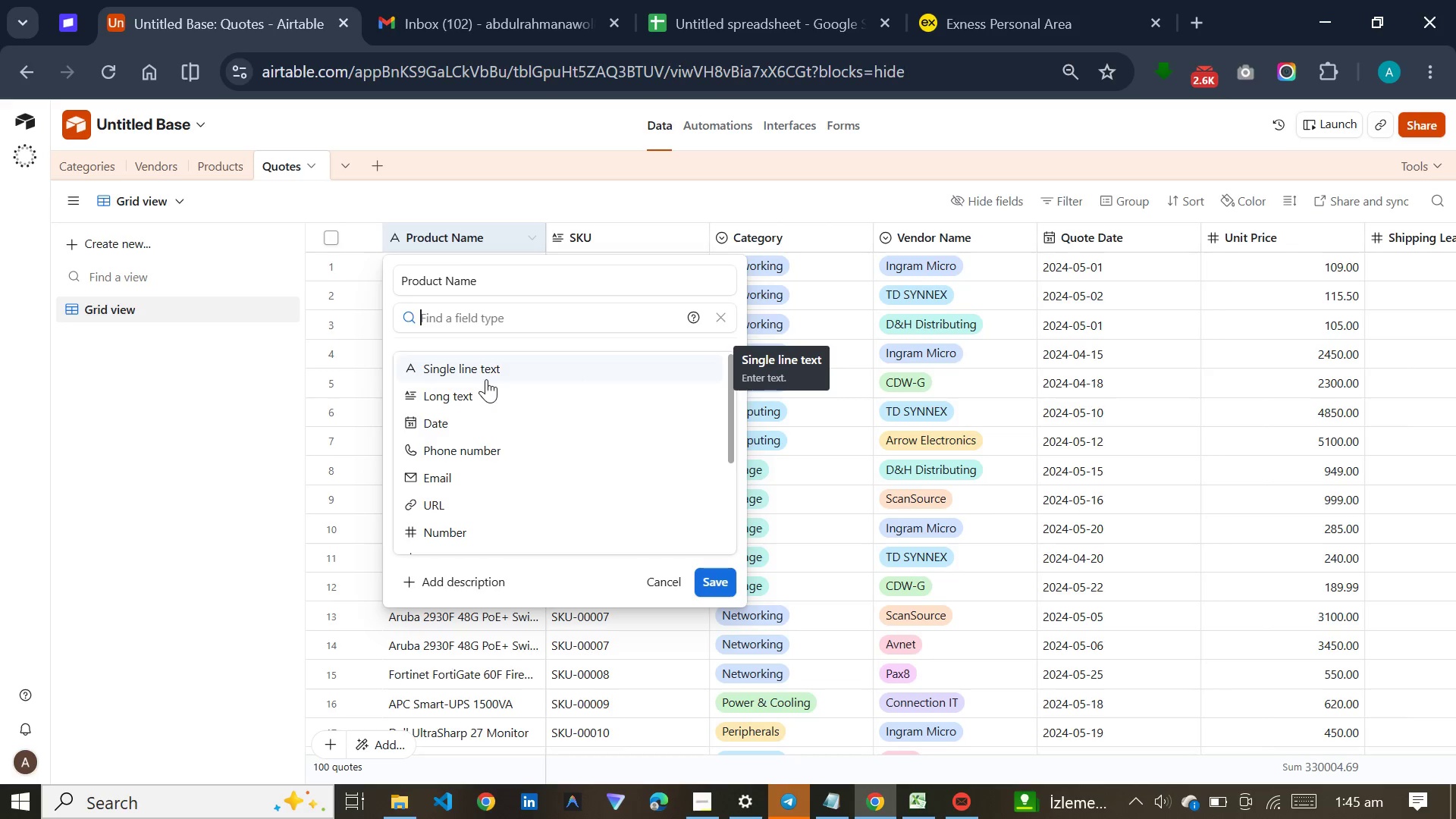 
double_click([948, 234])
 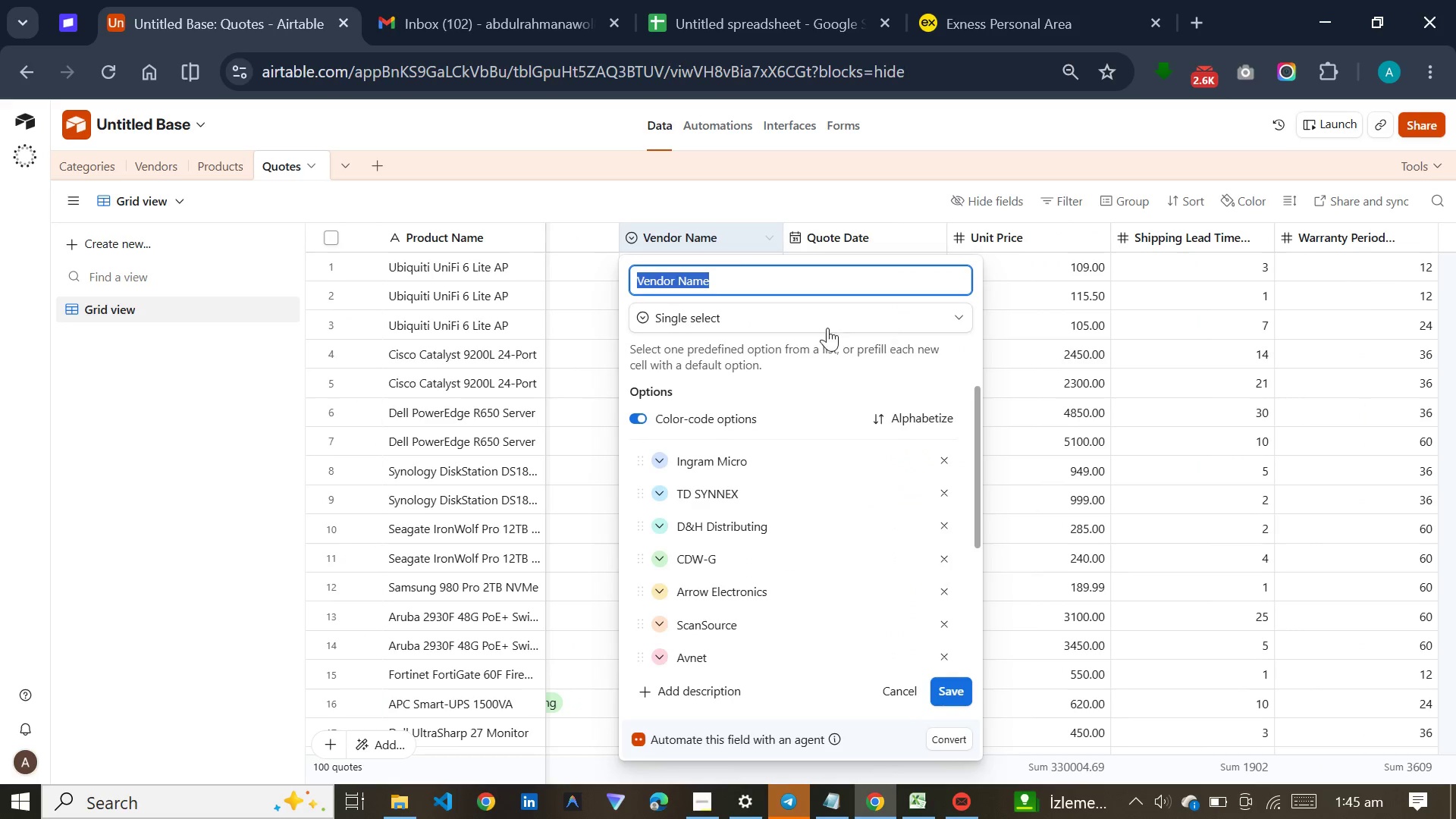 
left_click([827, 328])
 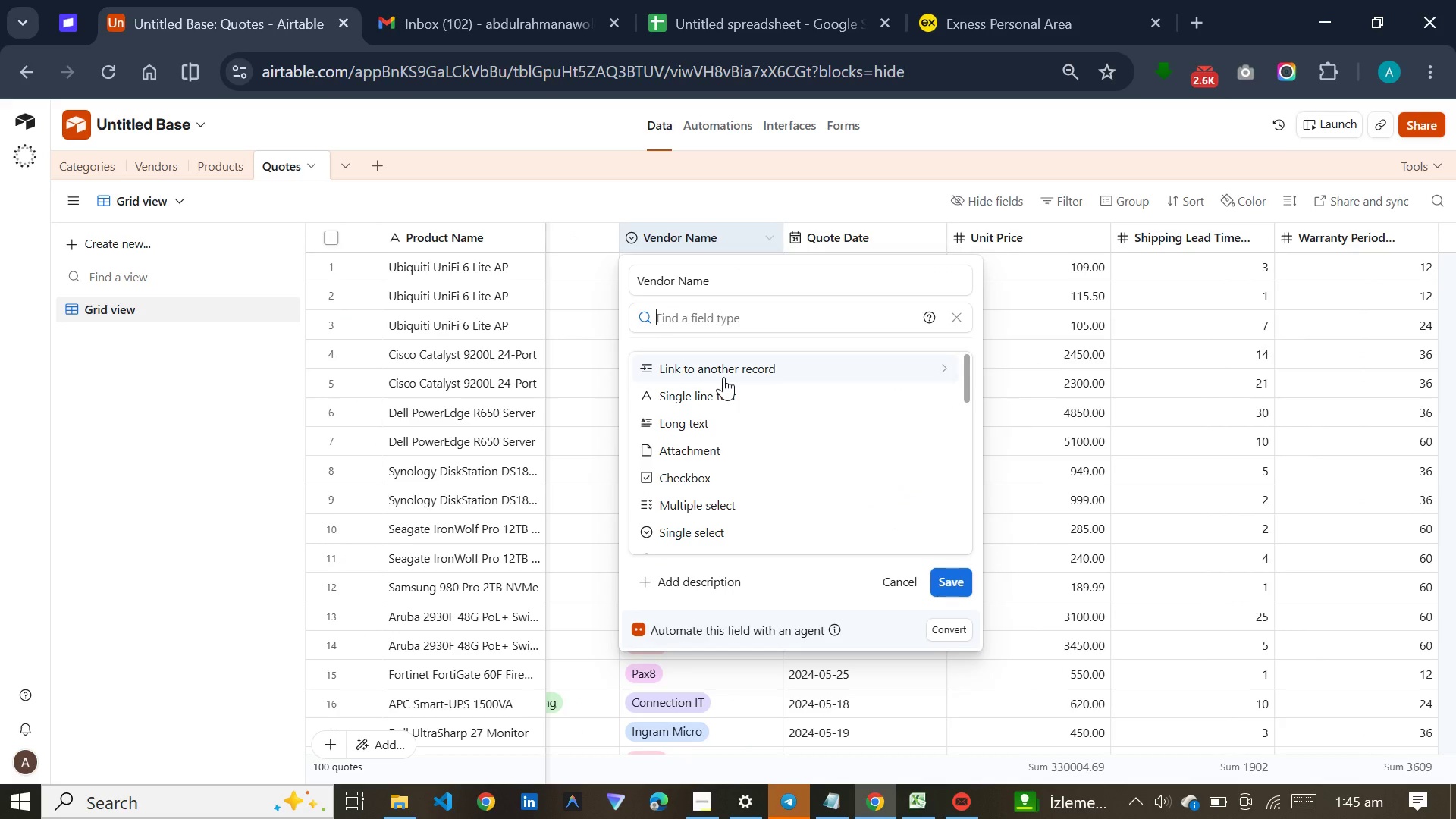 
left_click([723, 377])
 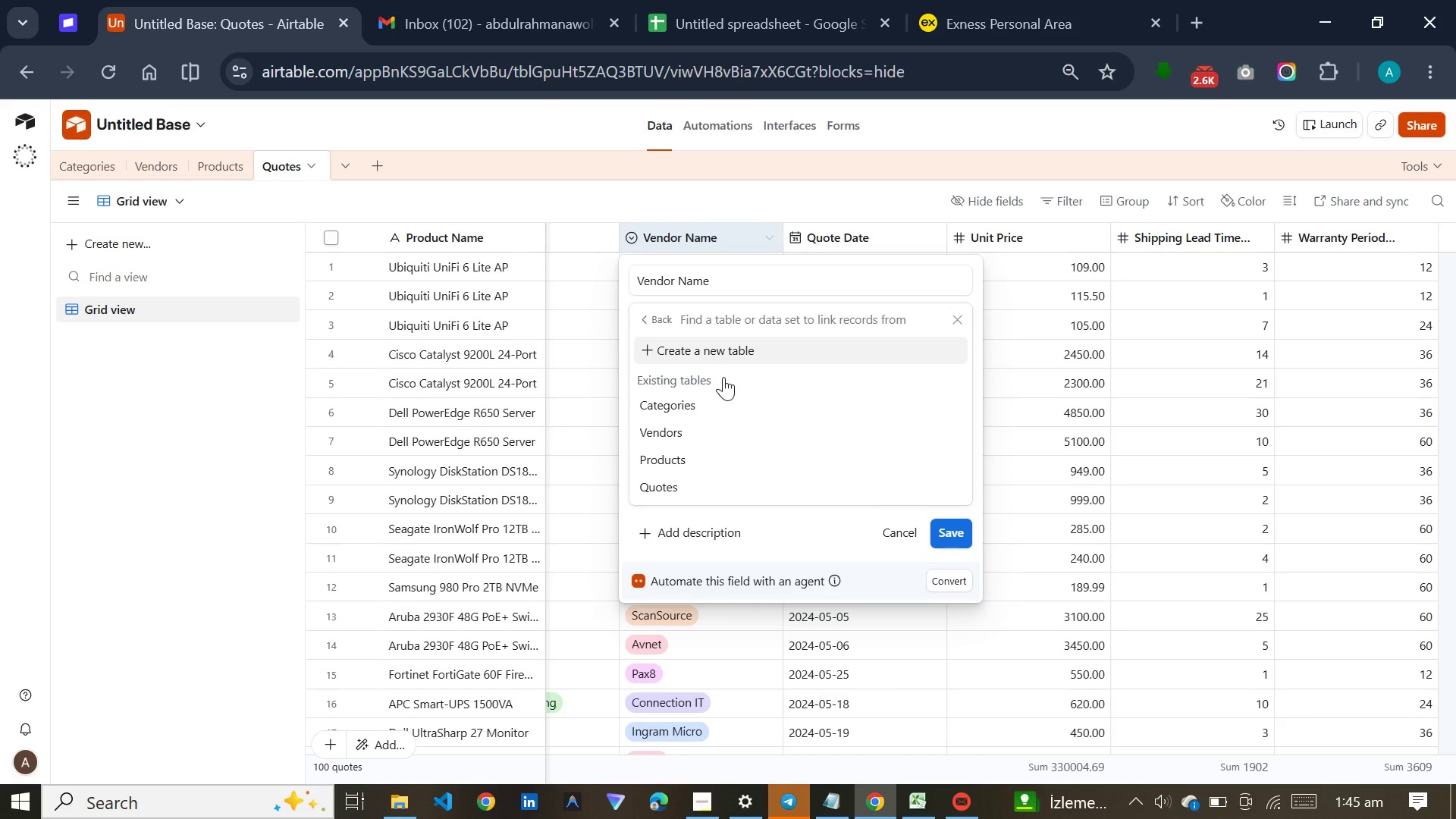 
wait(12.22)
 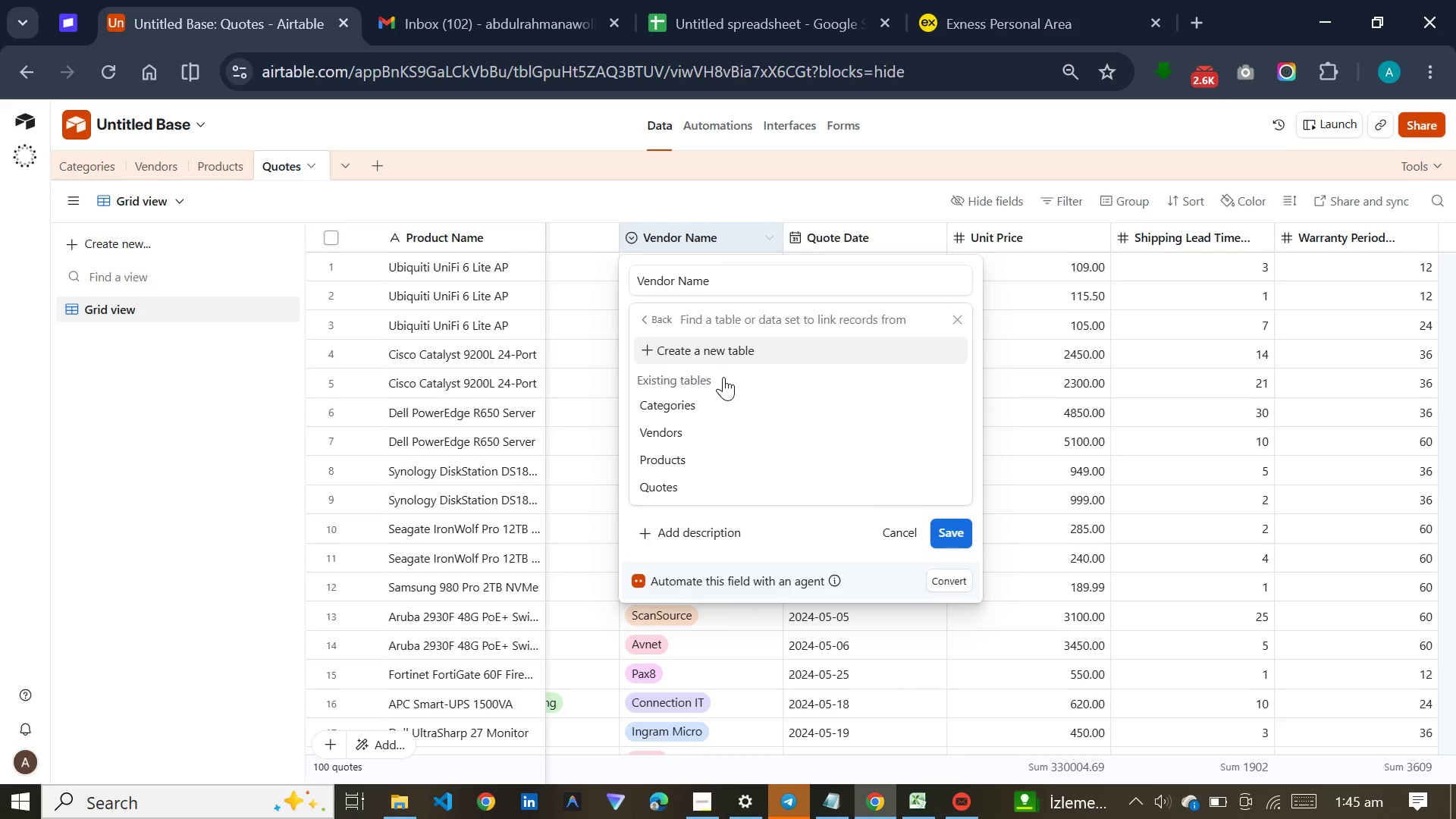 
left_click([706, 431])
 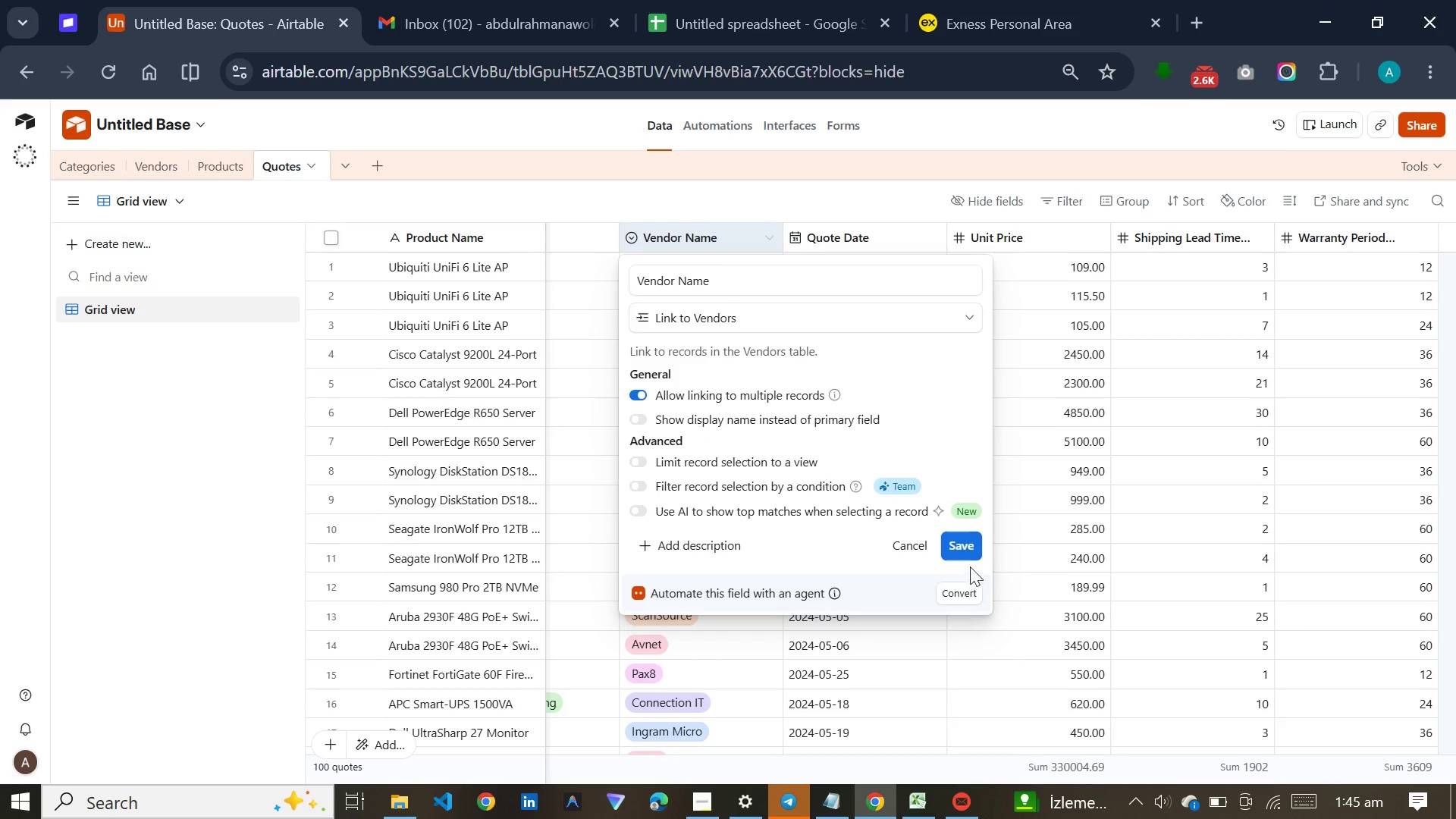 
left_click([957, 535])
 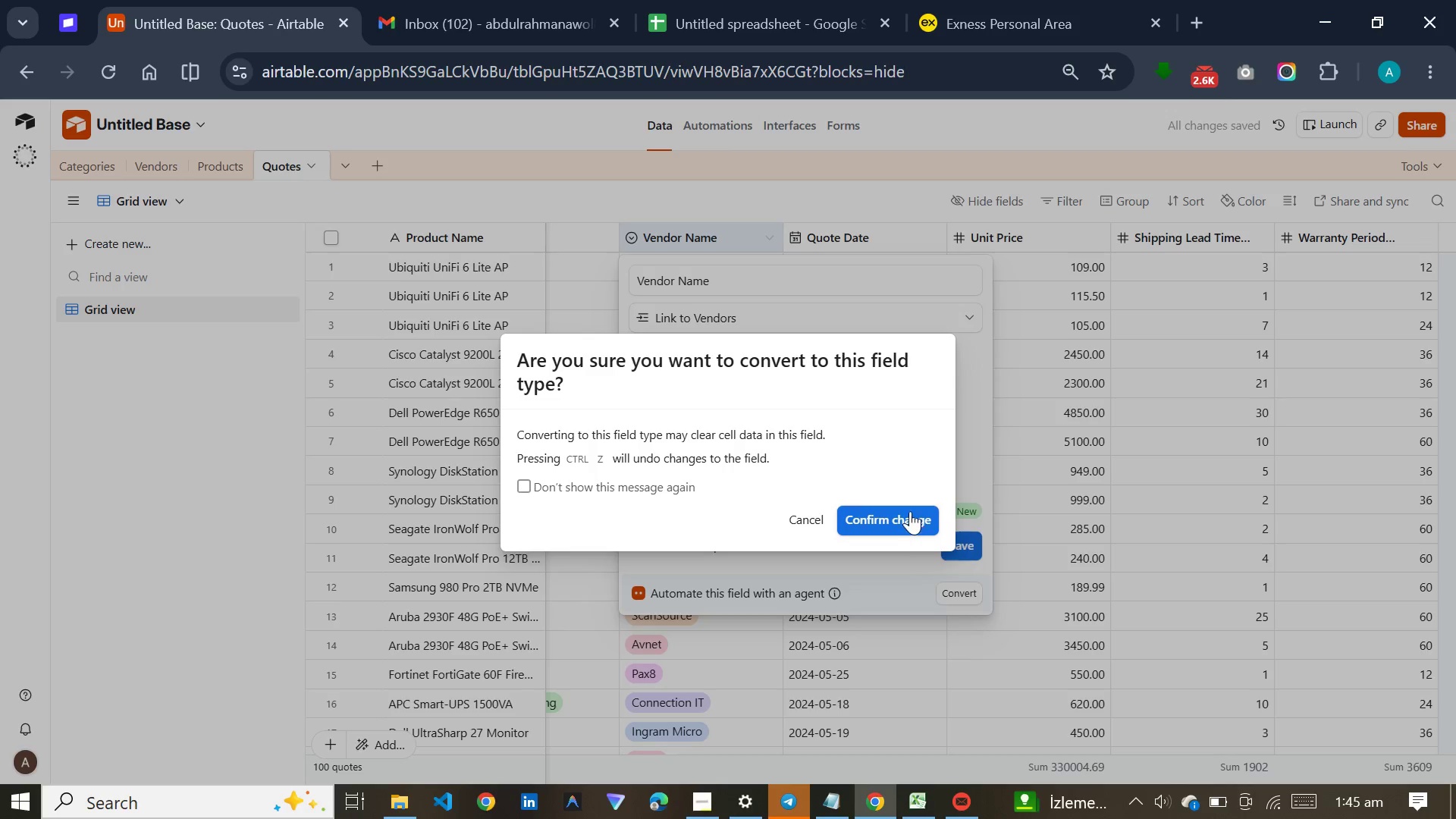 
left_click([908, 510])
 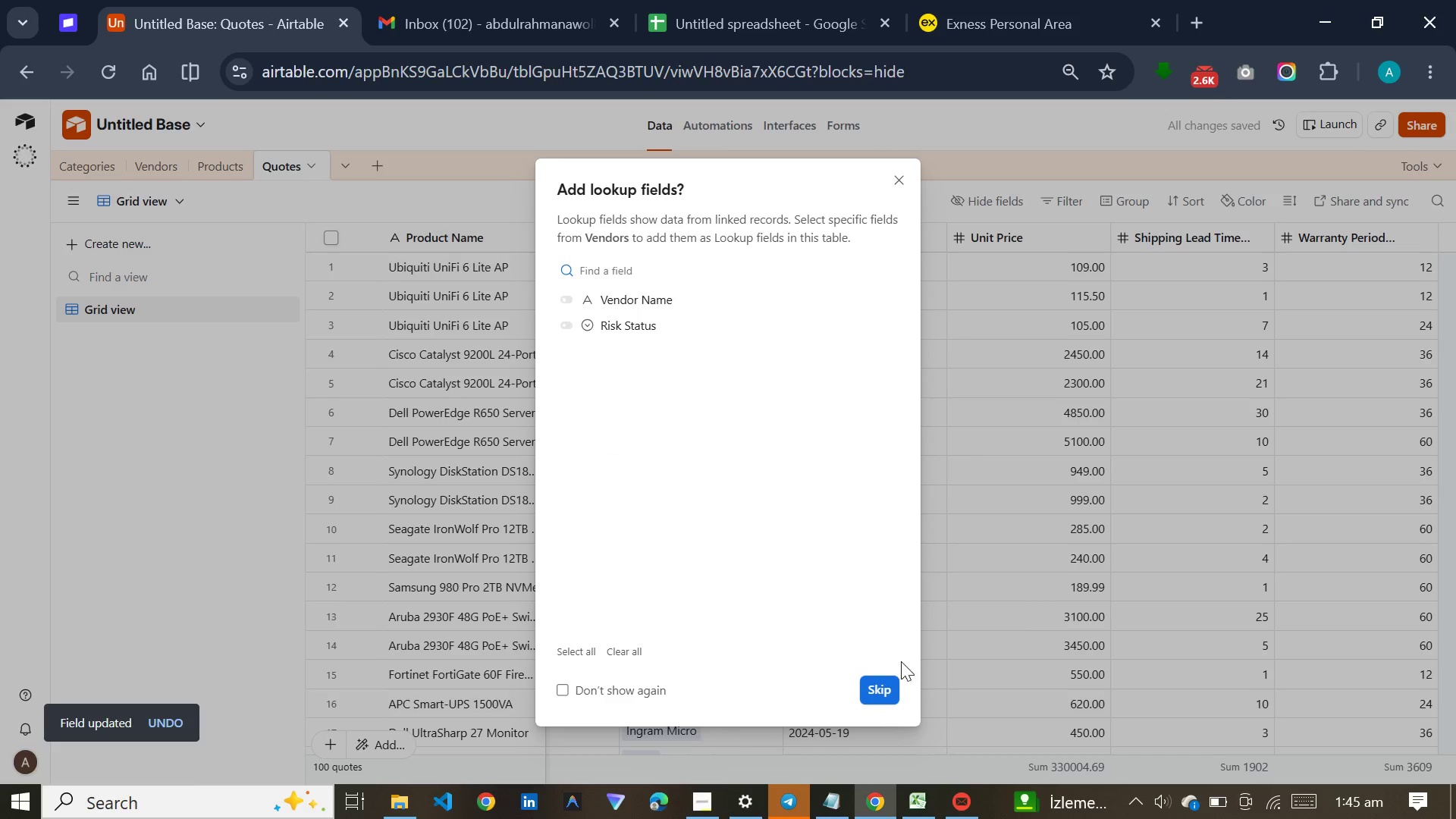 
left_click([874, 694])
 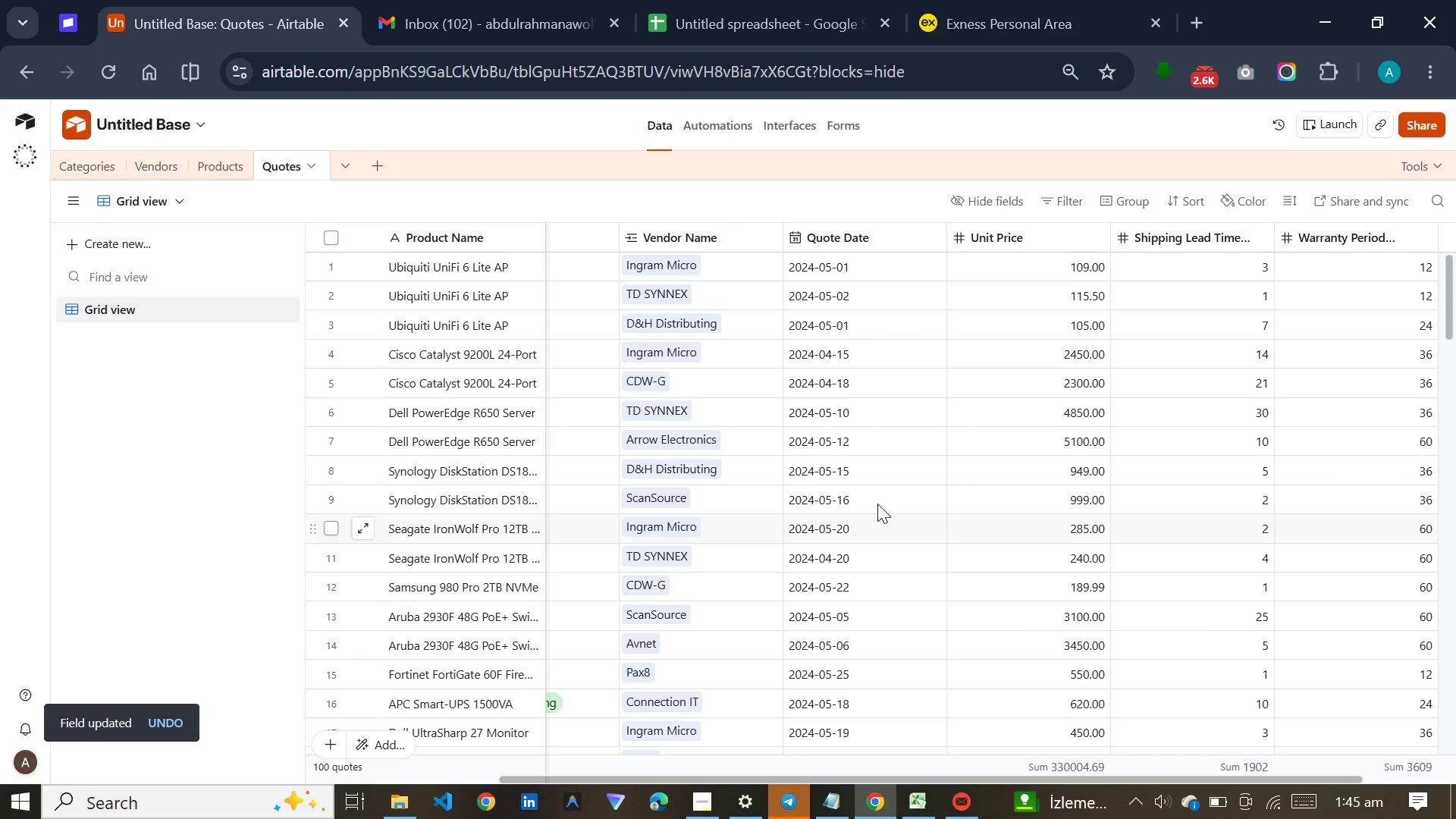 
wait(7.06)
 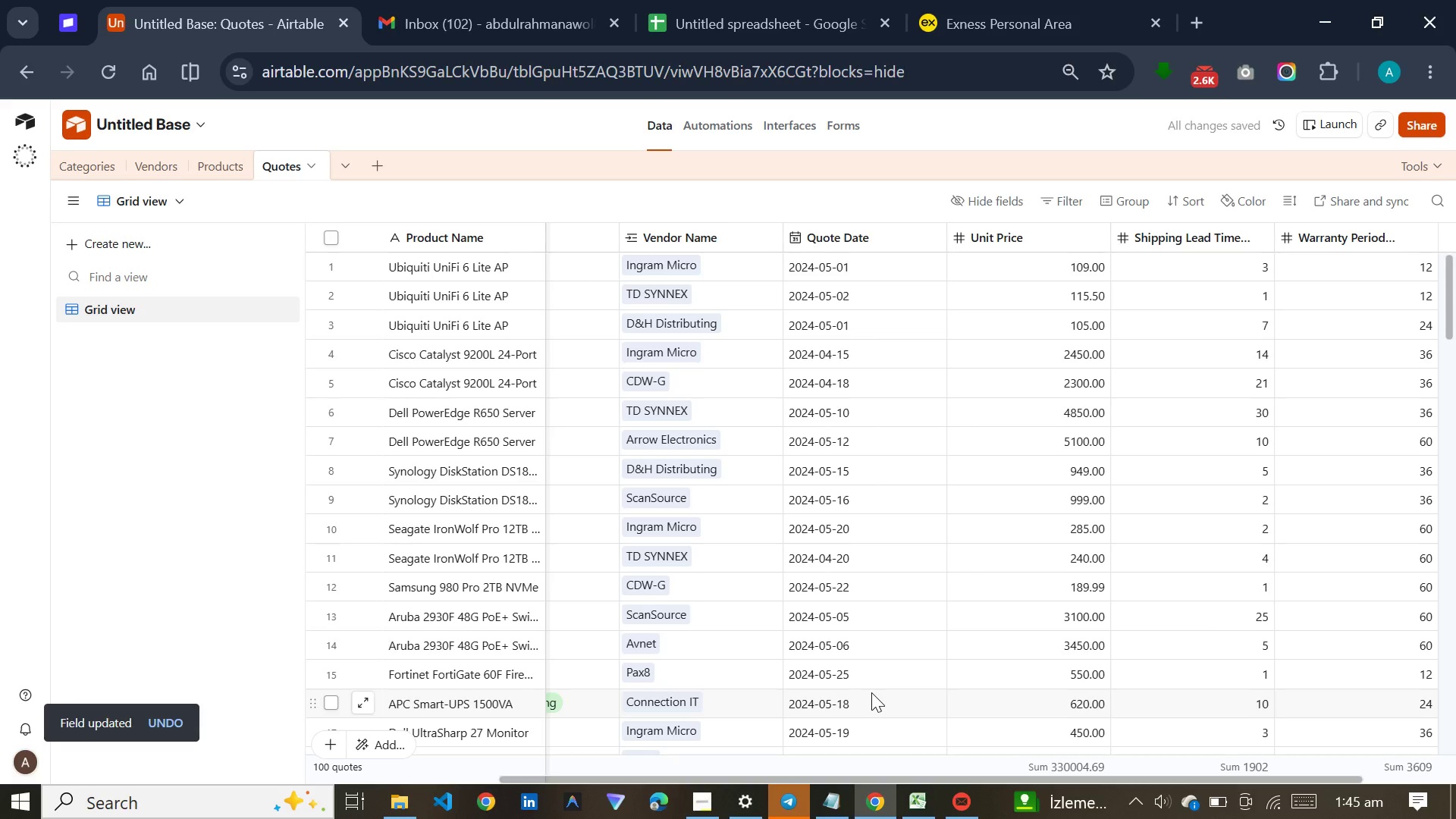 
left_click([625, 626])
 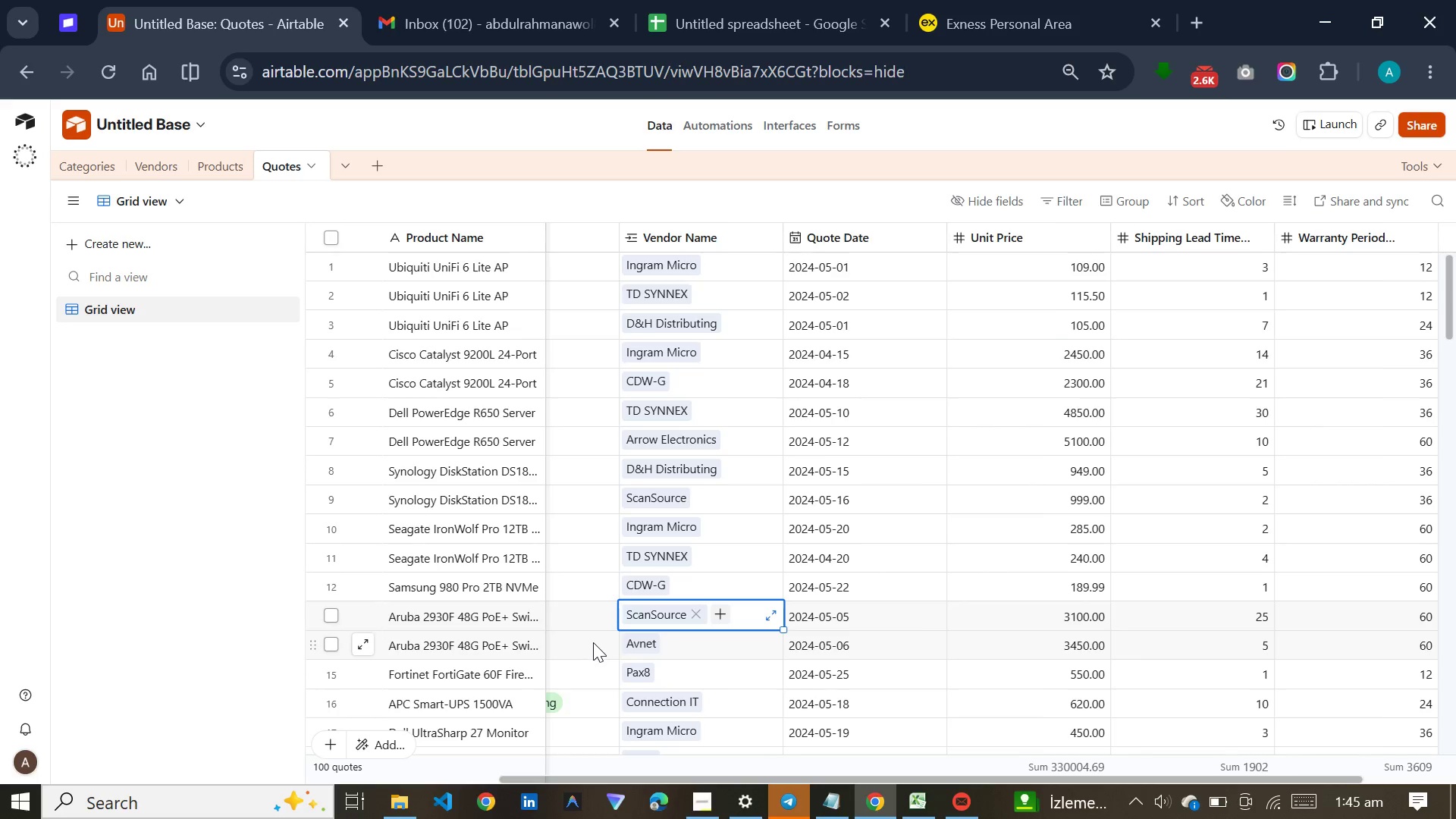 
left_click([593, 642])
 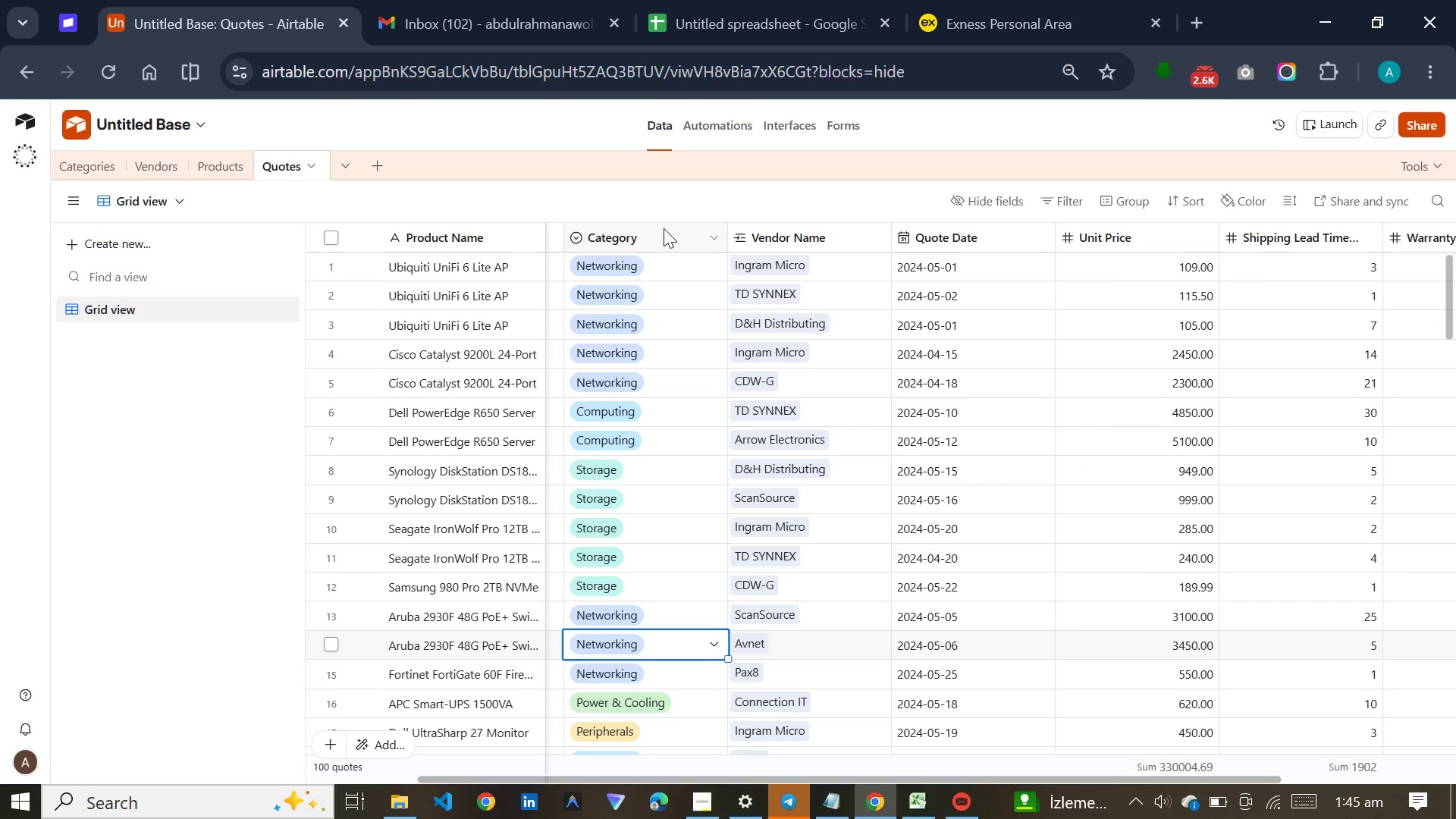 
double_click([664, 228])
 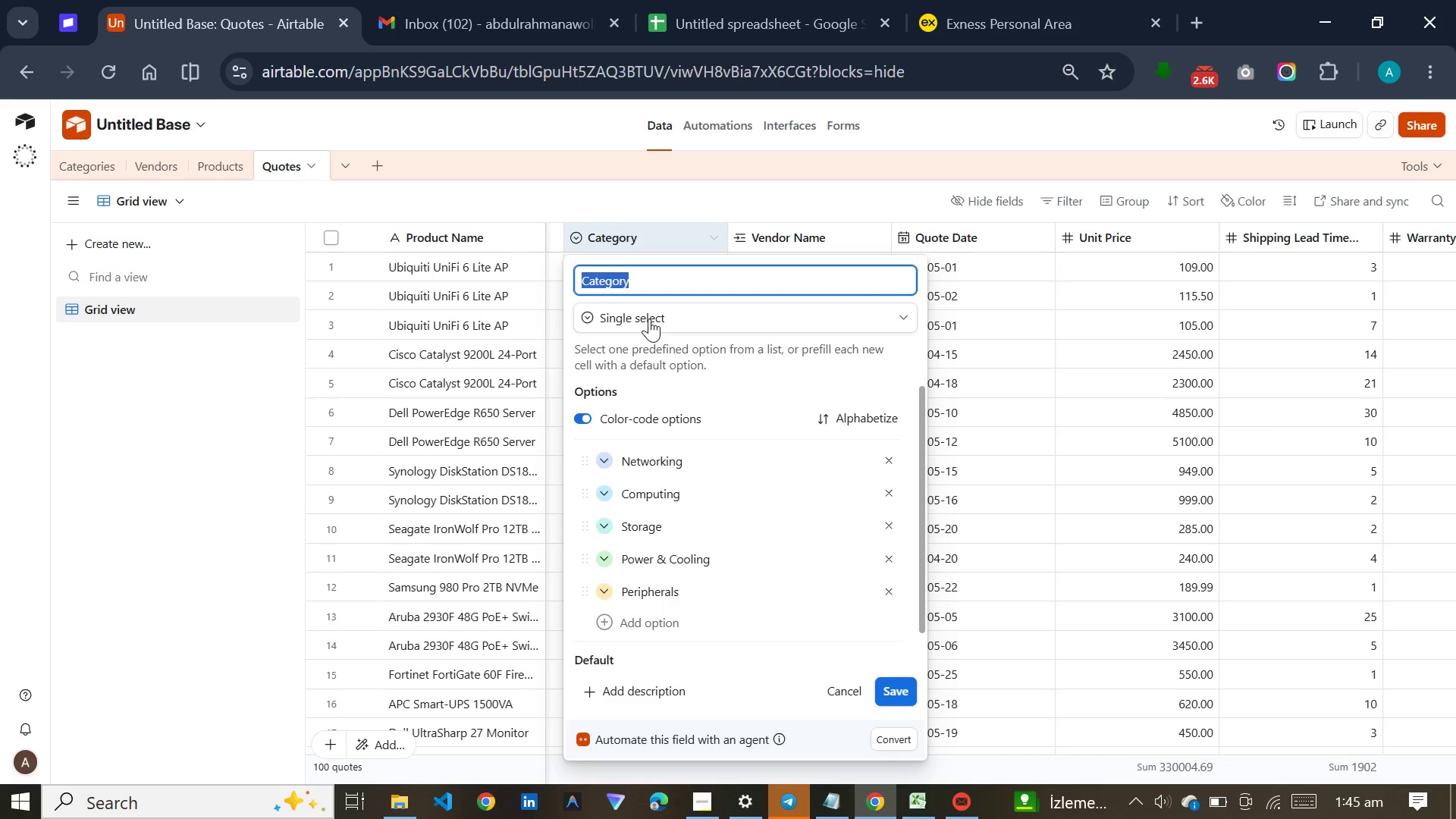 
wait(6.34)
 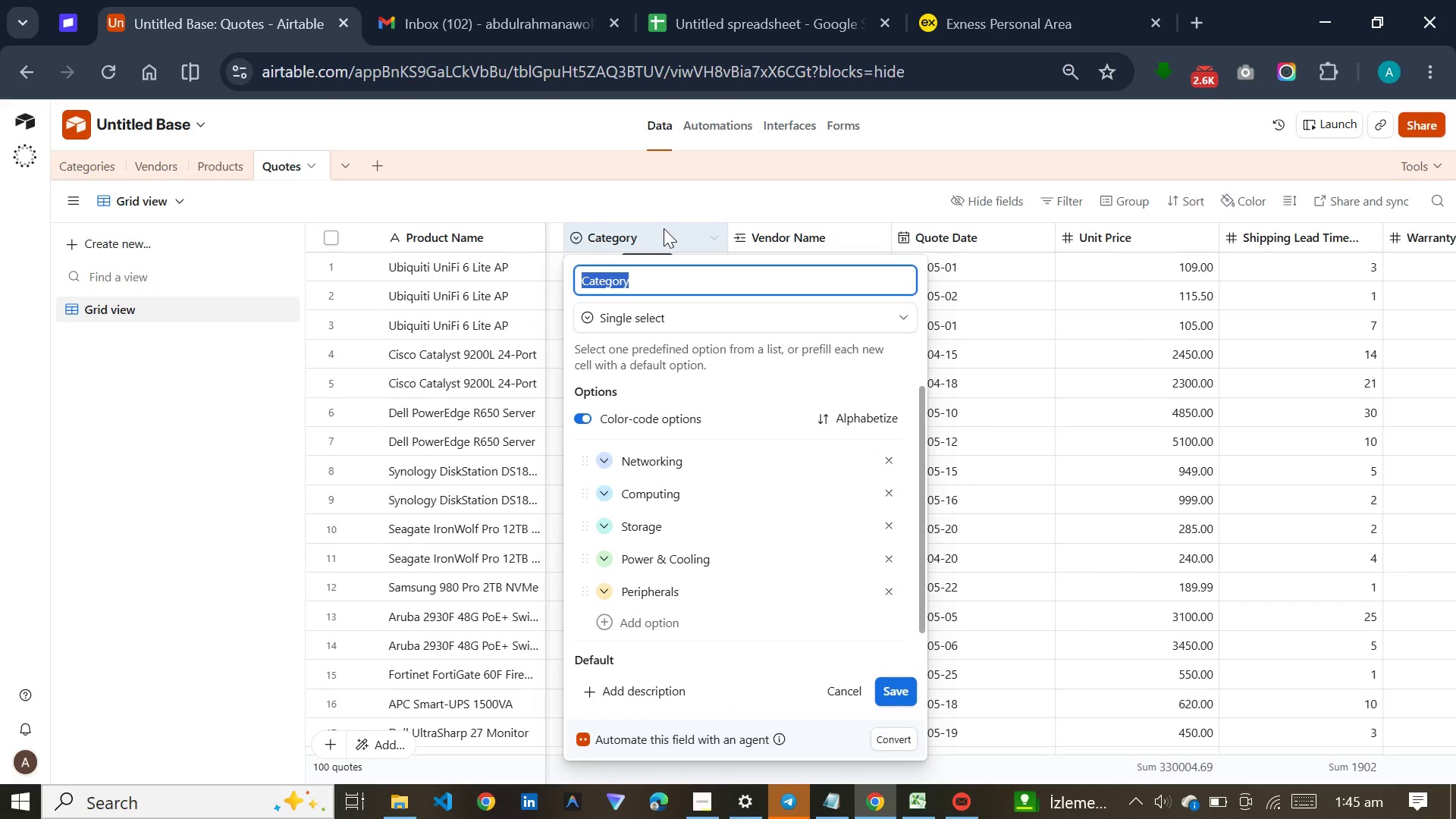 
left_click([658, 322])
 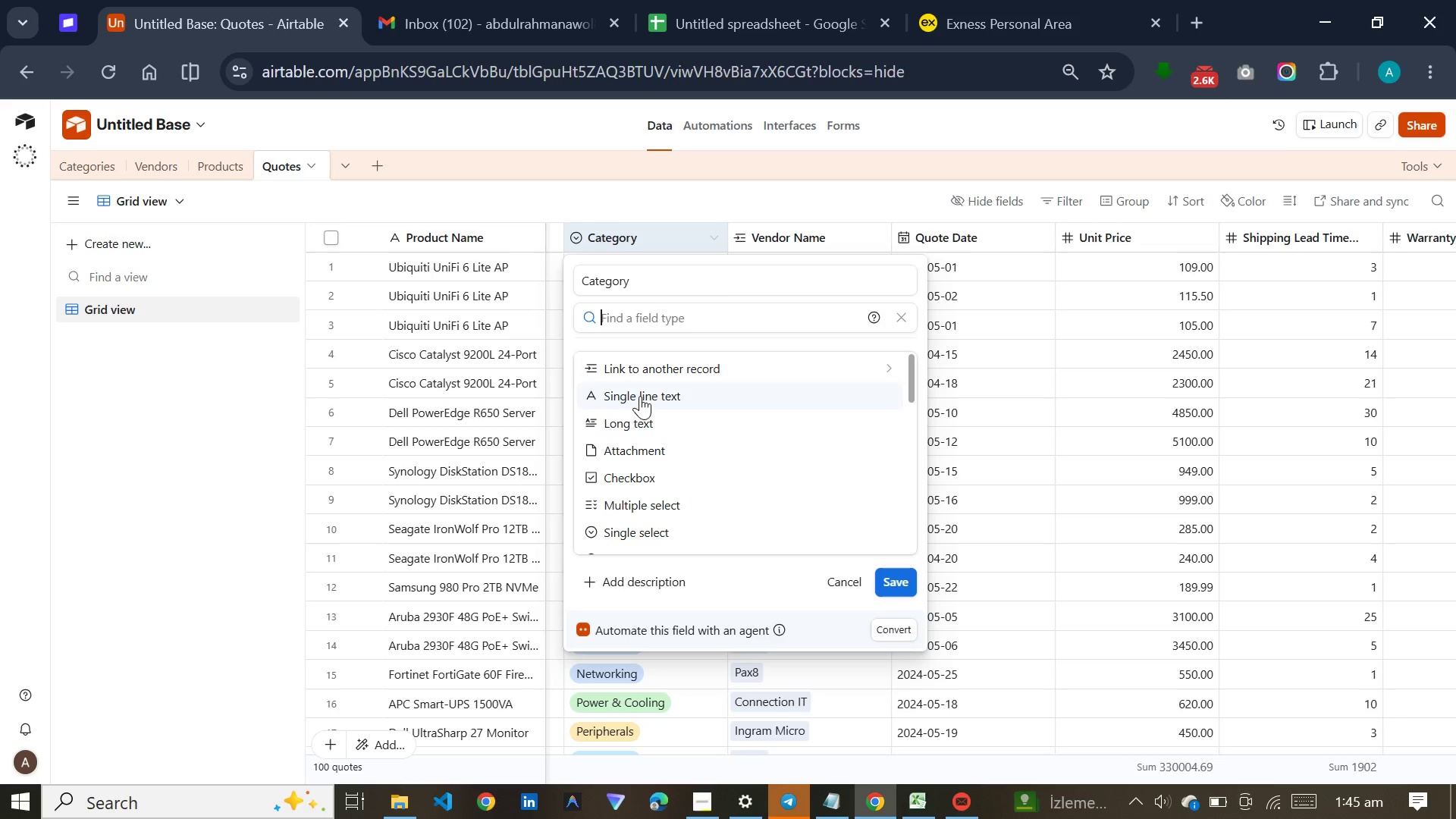 
left_click([652, 362])
 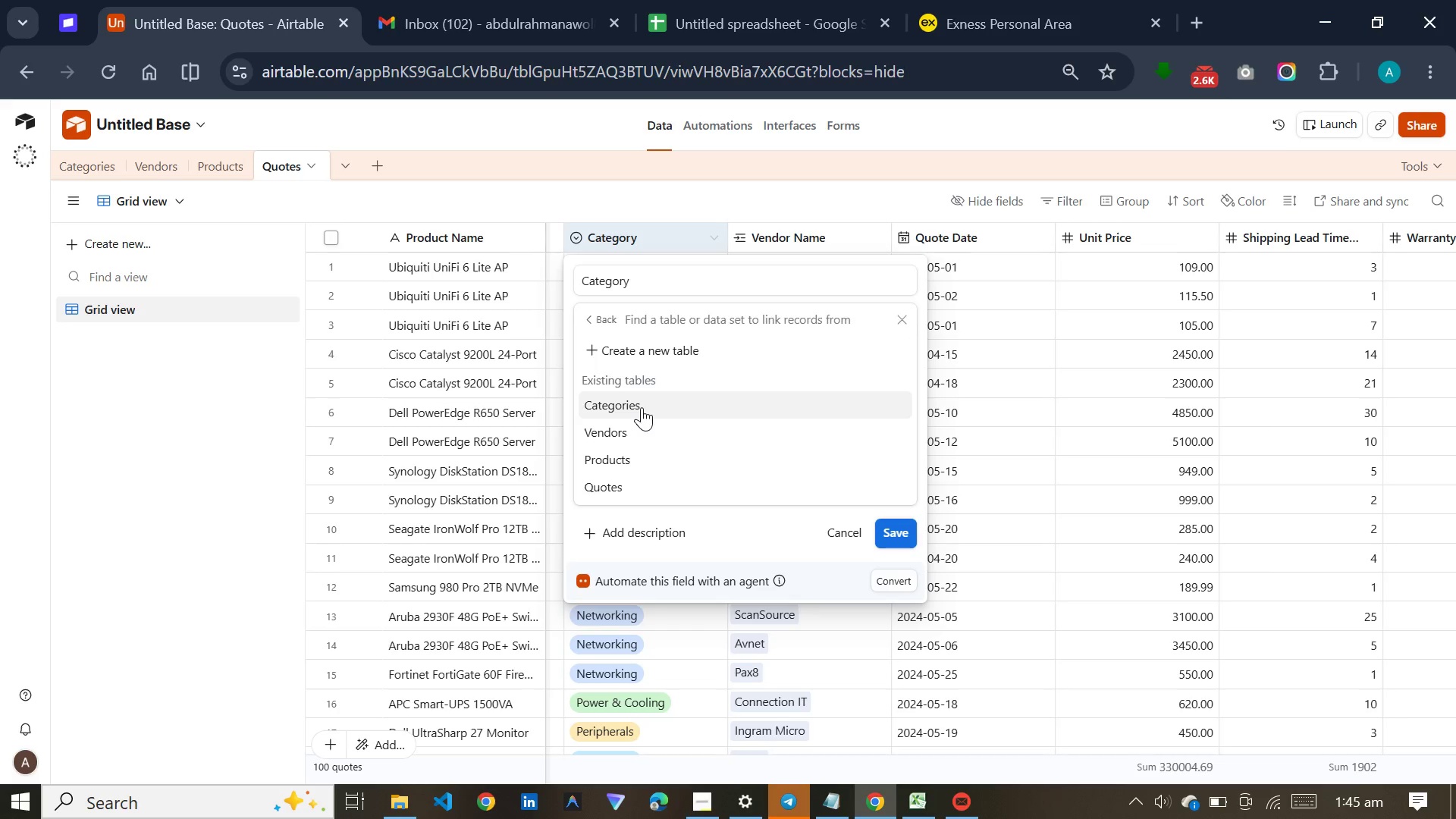 
left_click([642, 407])
 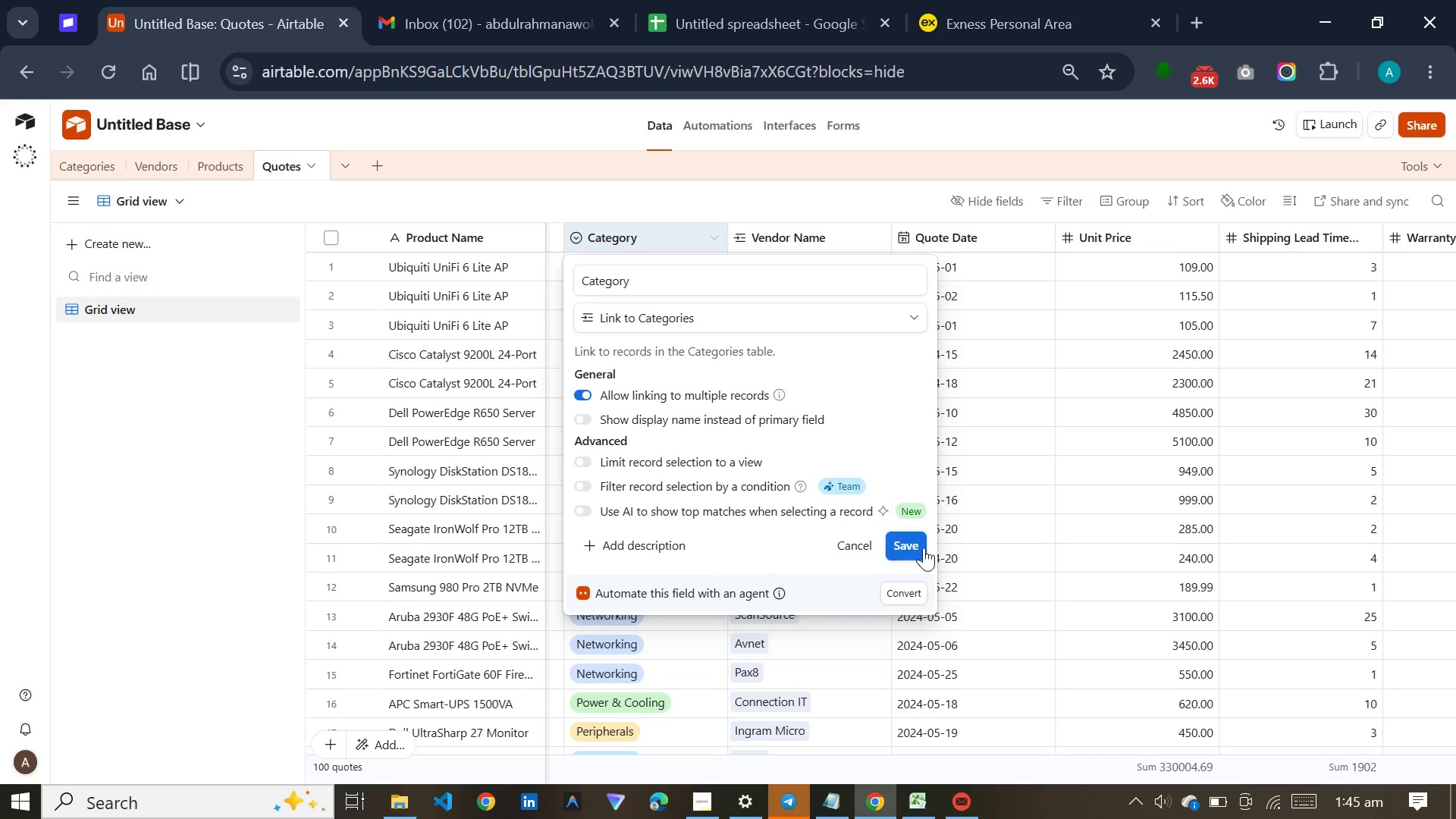 
left_click([924, 548])
 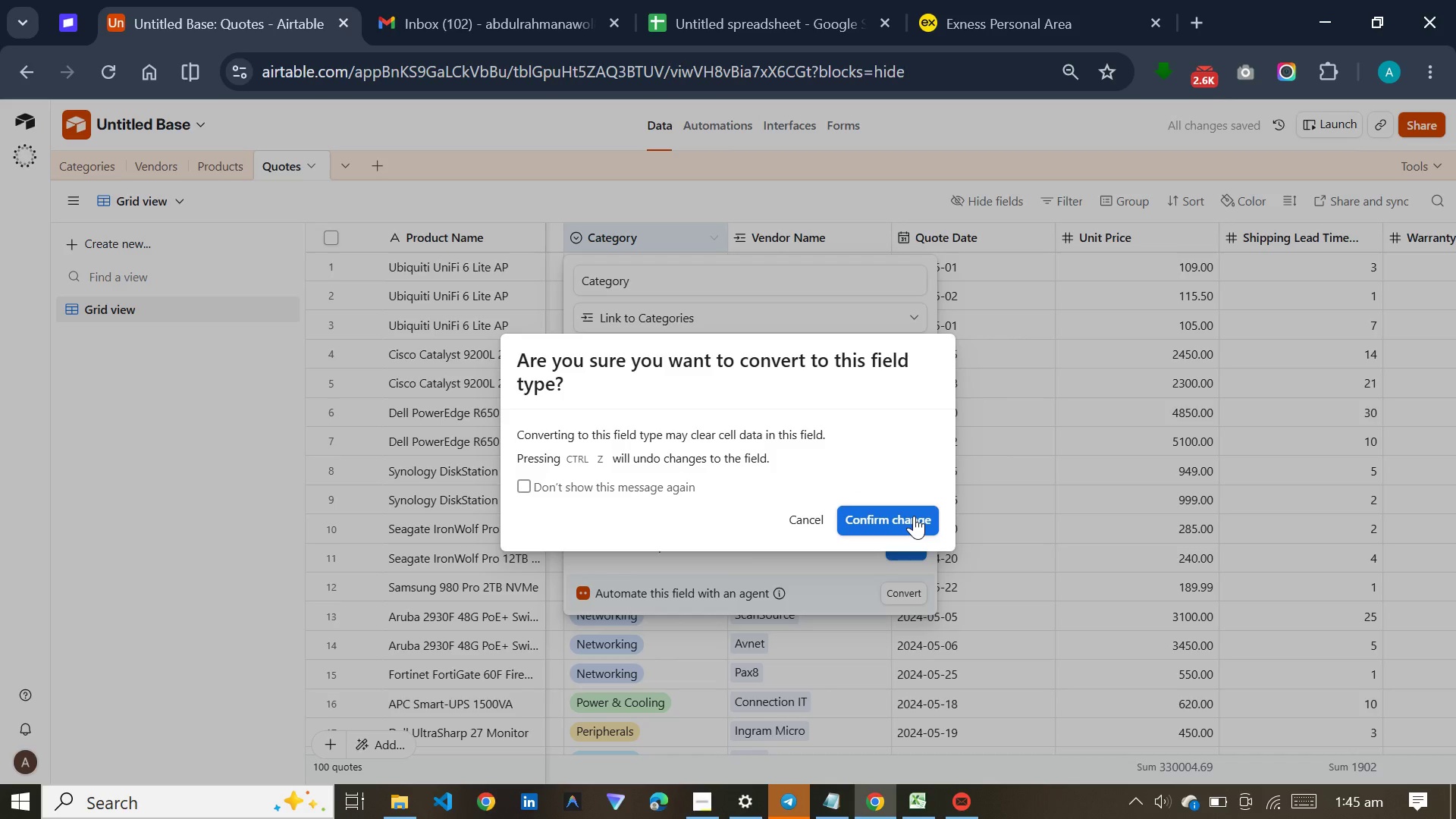 
left_click([914, 516])
 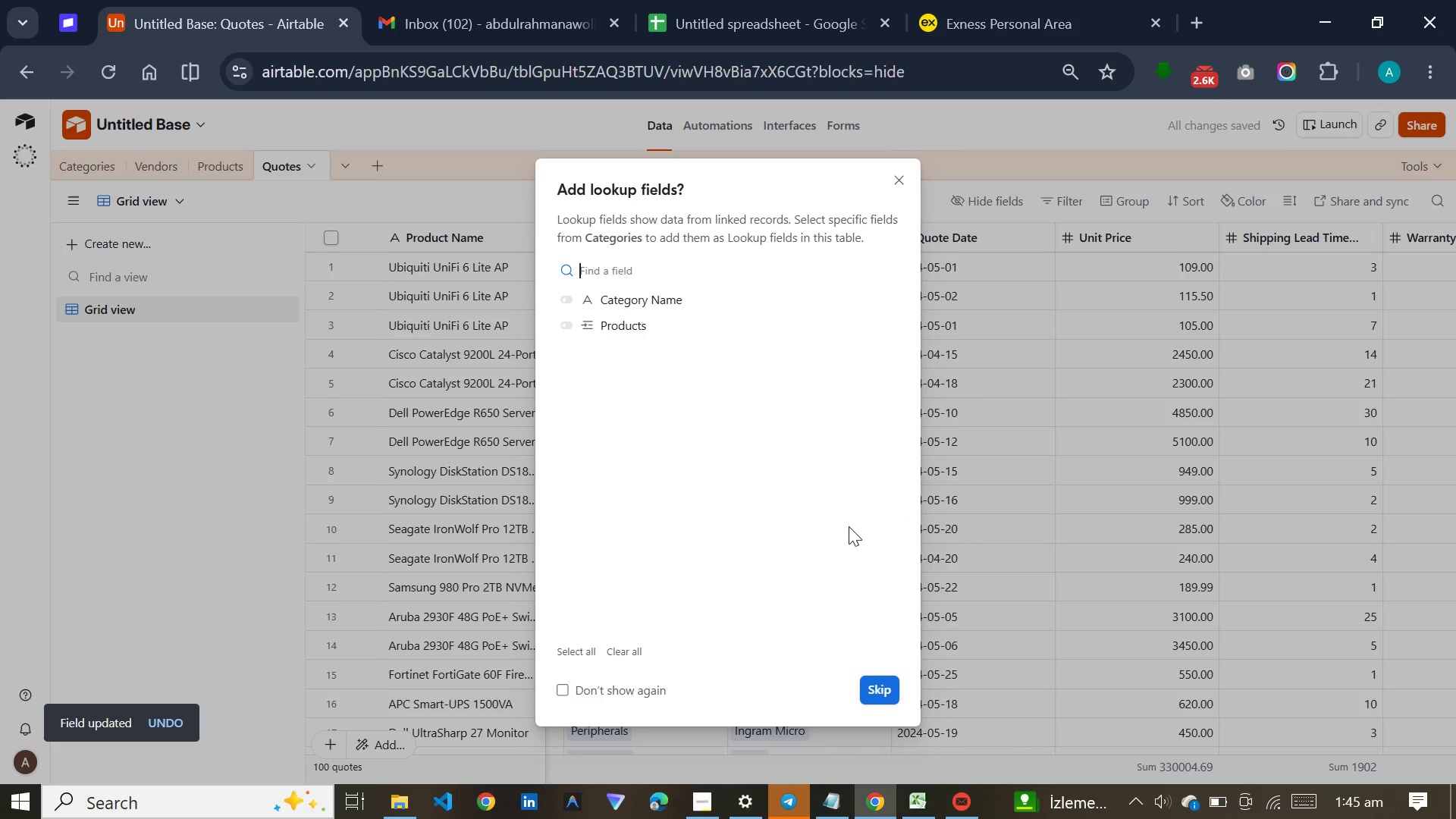 
left_click([877, 688])
 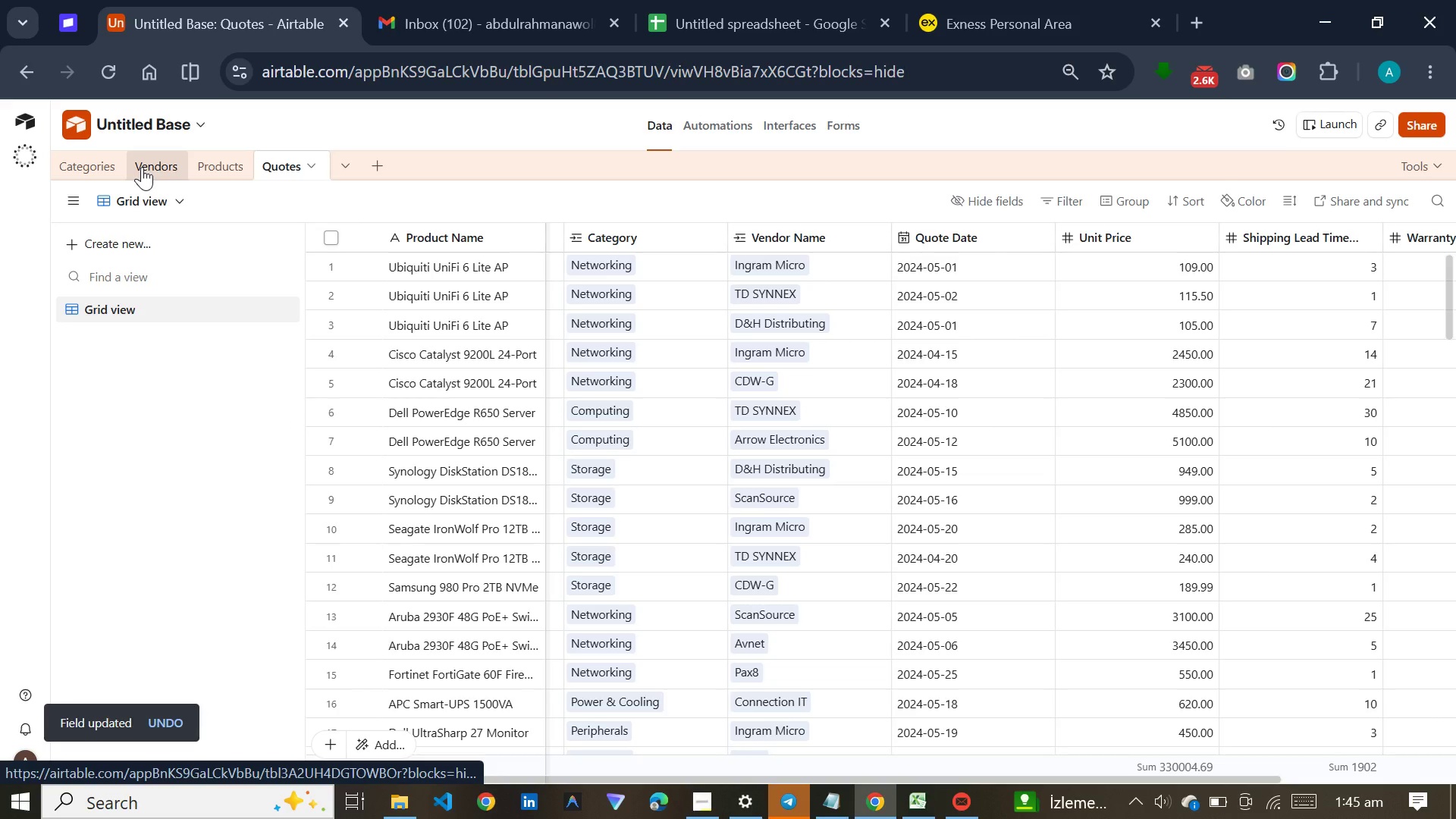 
left_click([104, 163])
 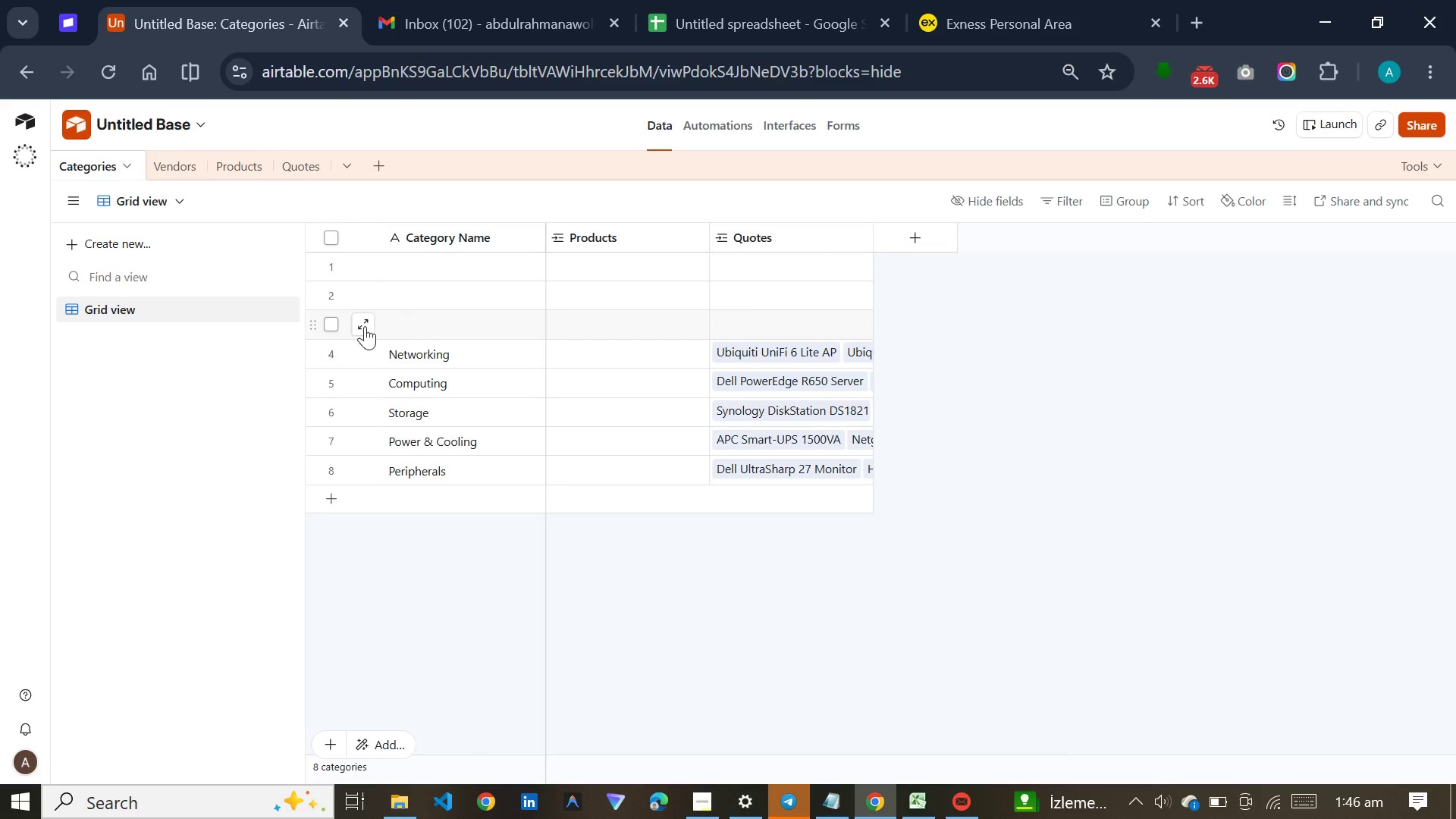 
left_click([334, 318])
 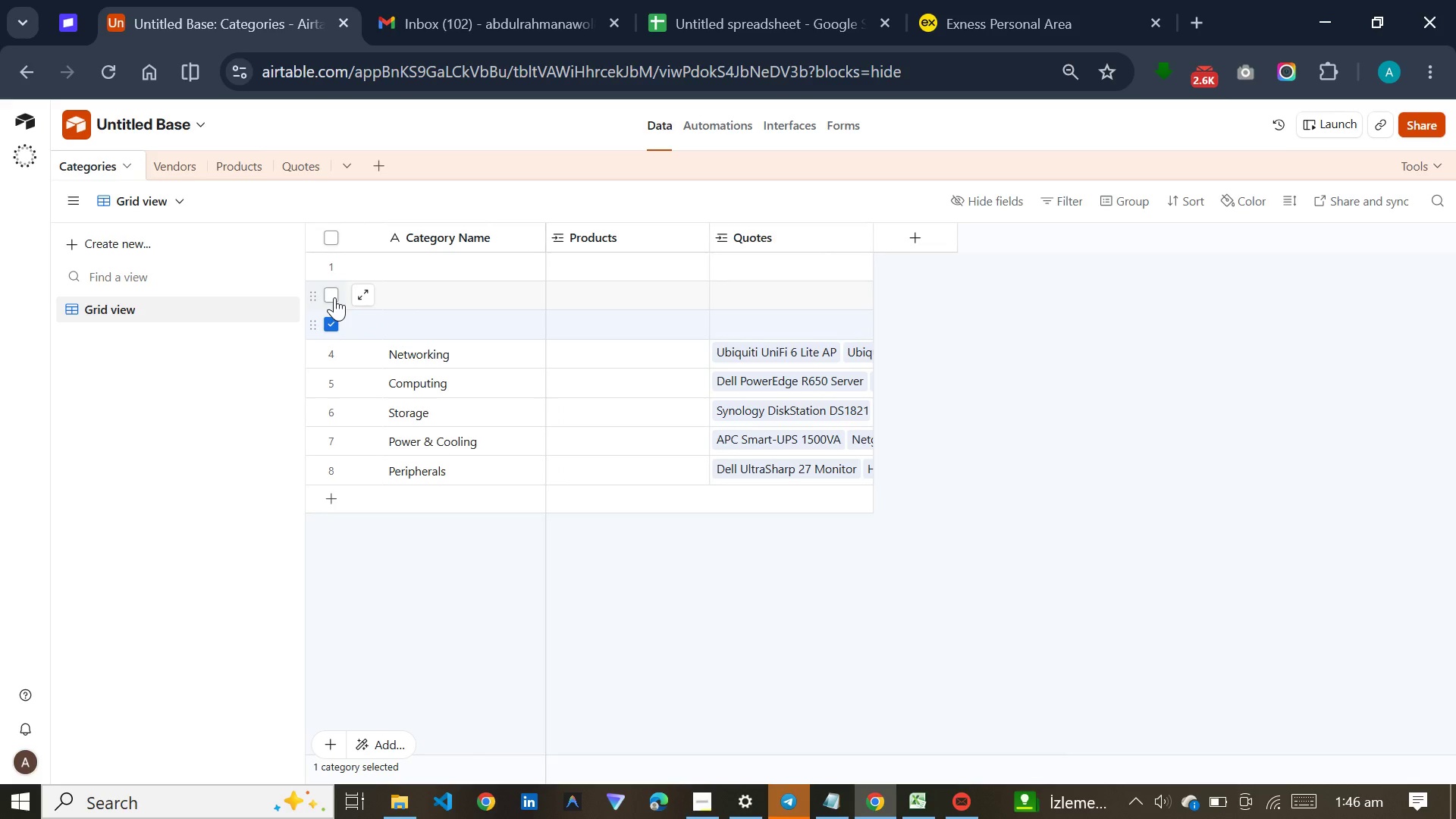 
left_click([334, 297])
 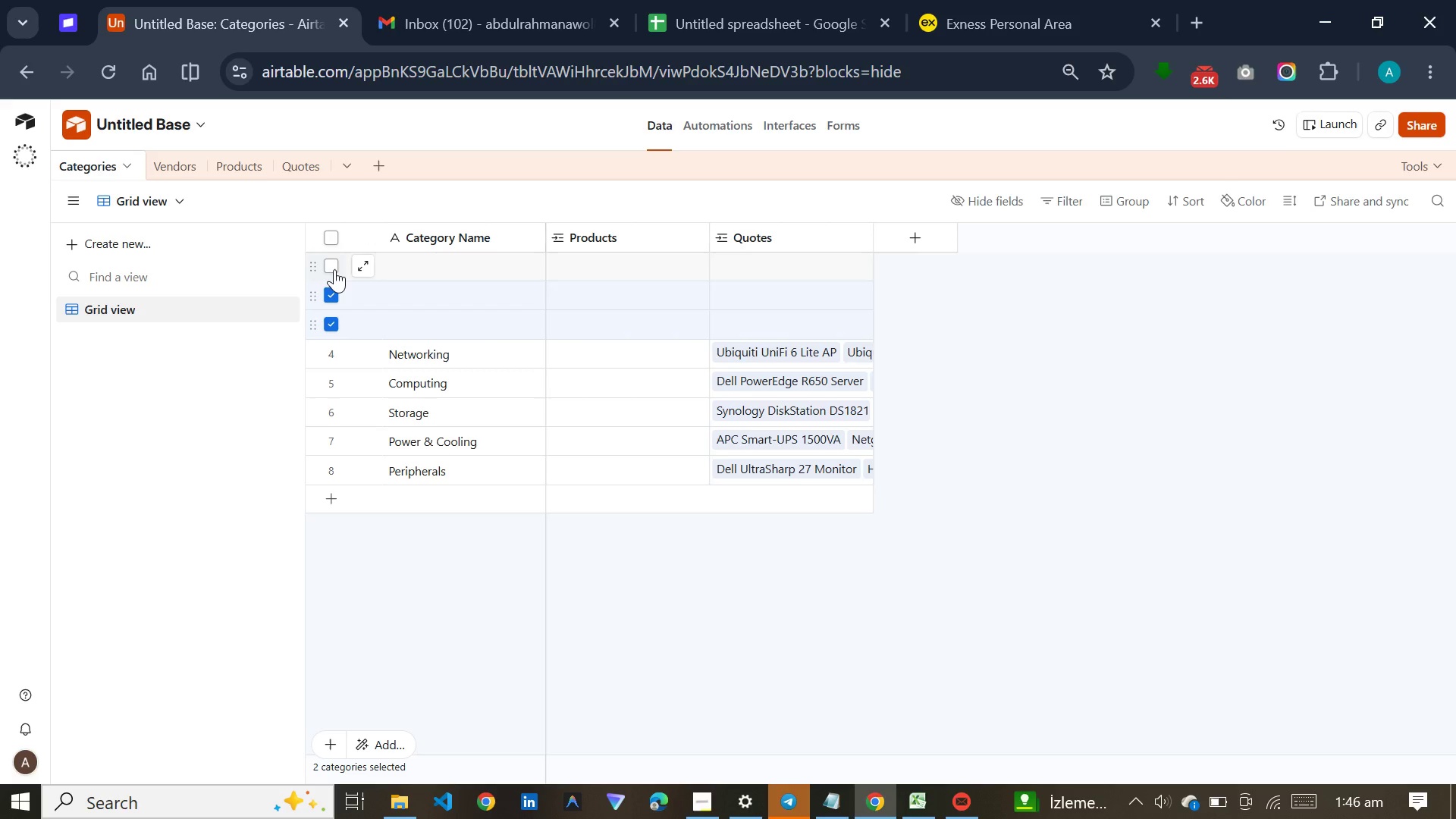 
left_click([334, 269])
 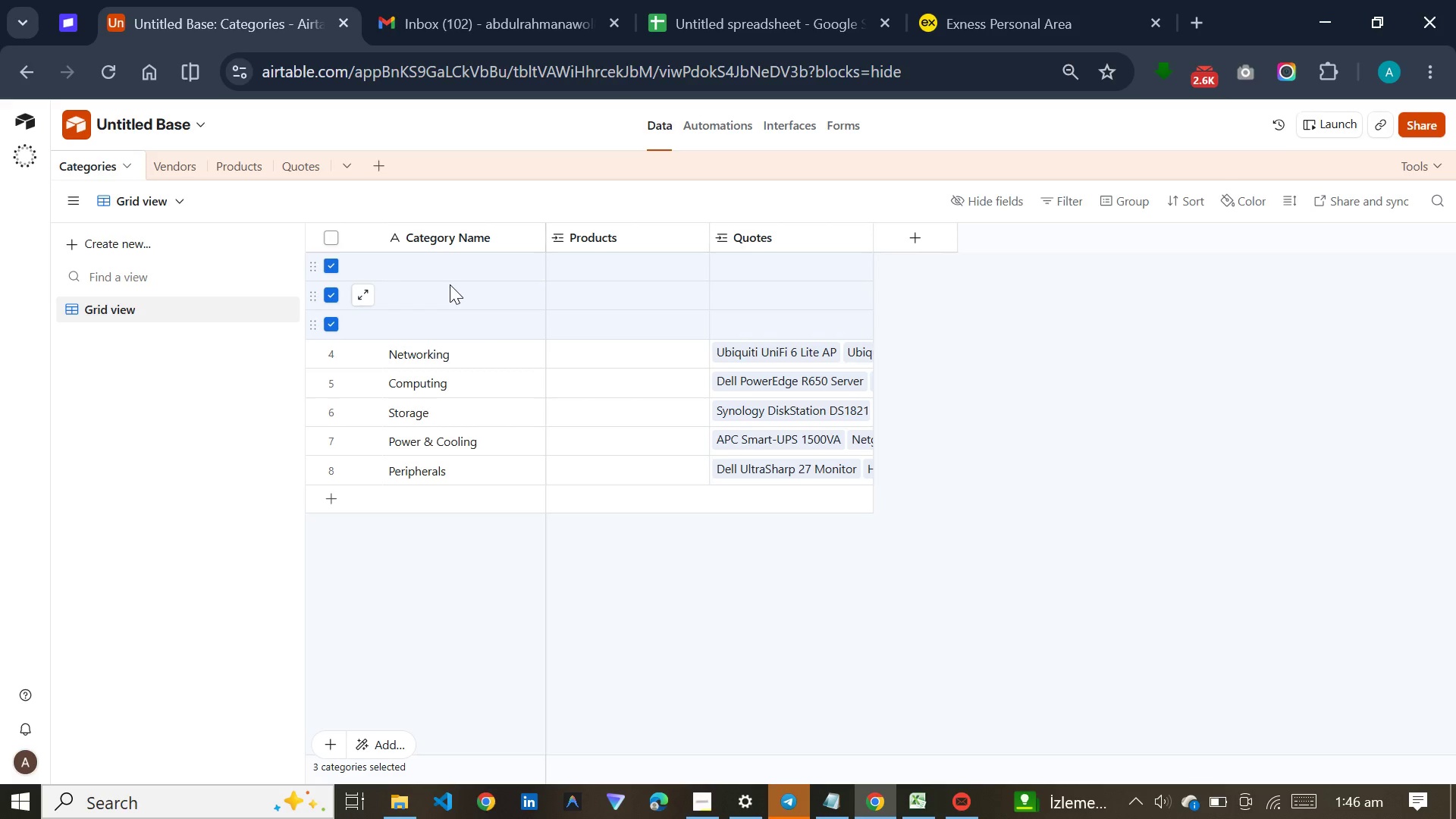 
right_click([450, 284])
 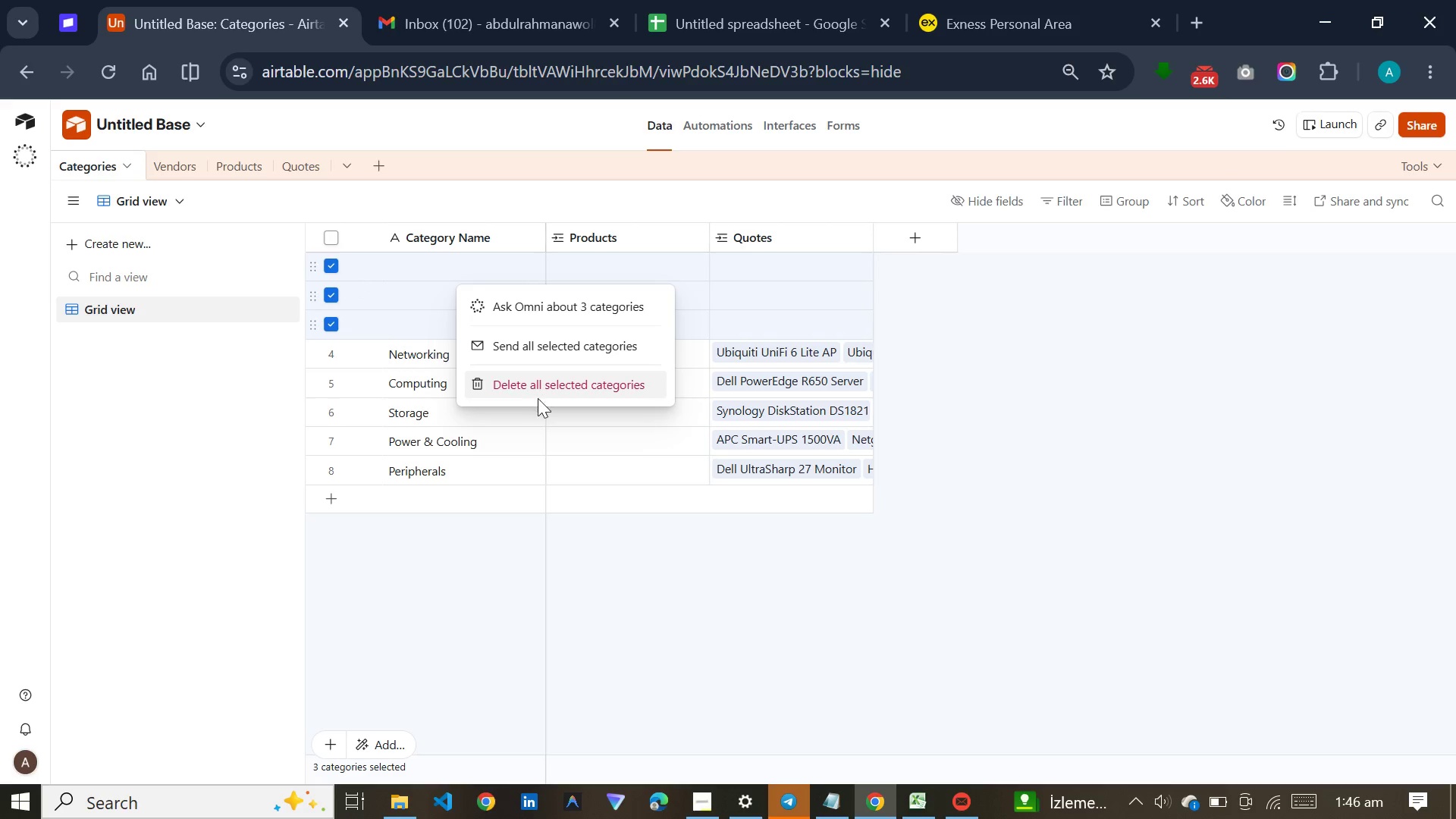 
left_click([538, 398])
 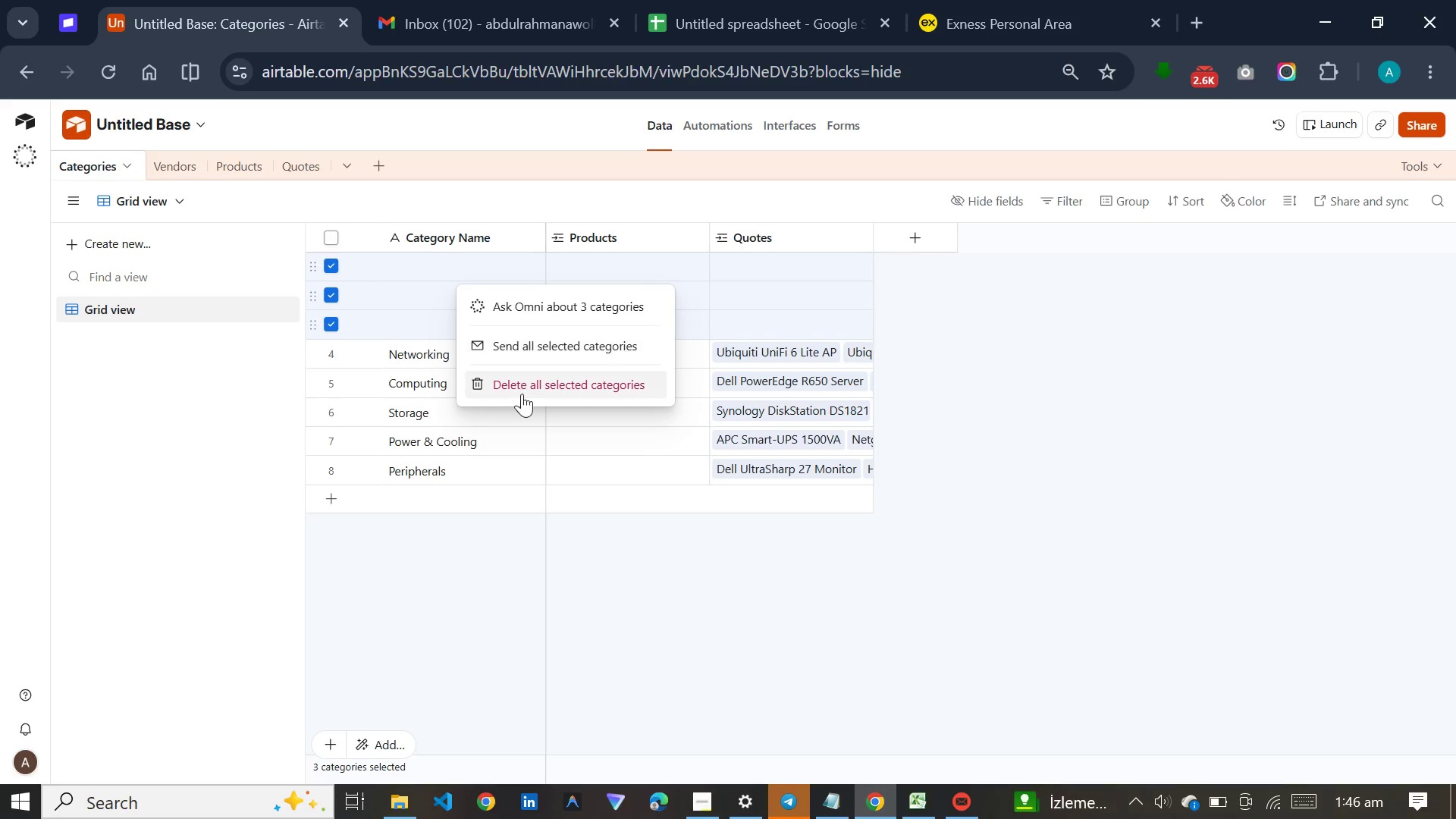 
left_click([522, 394])
 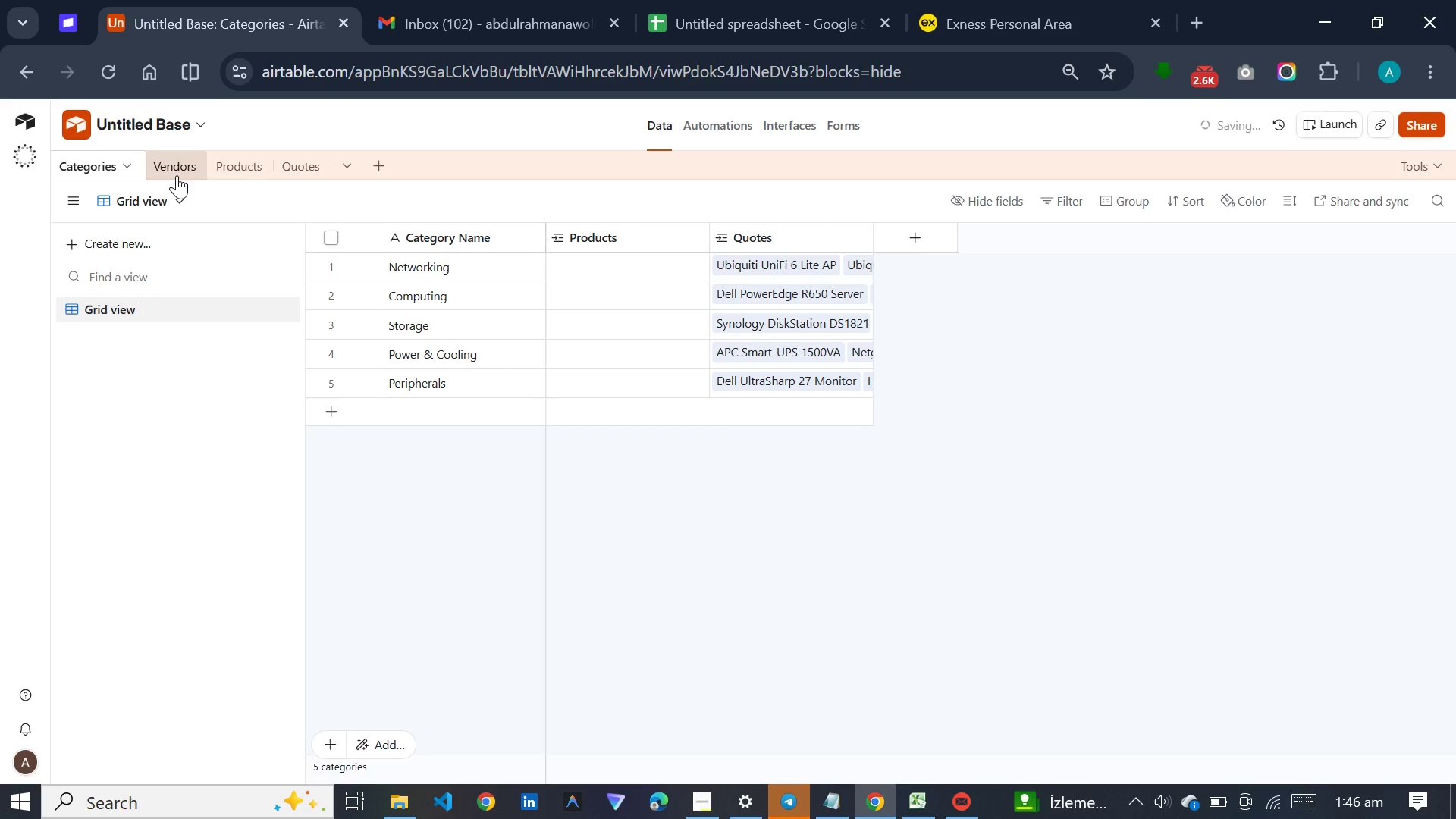 
left_click([177, 174])
 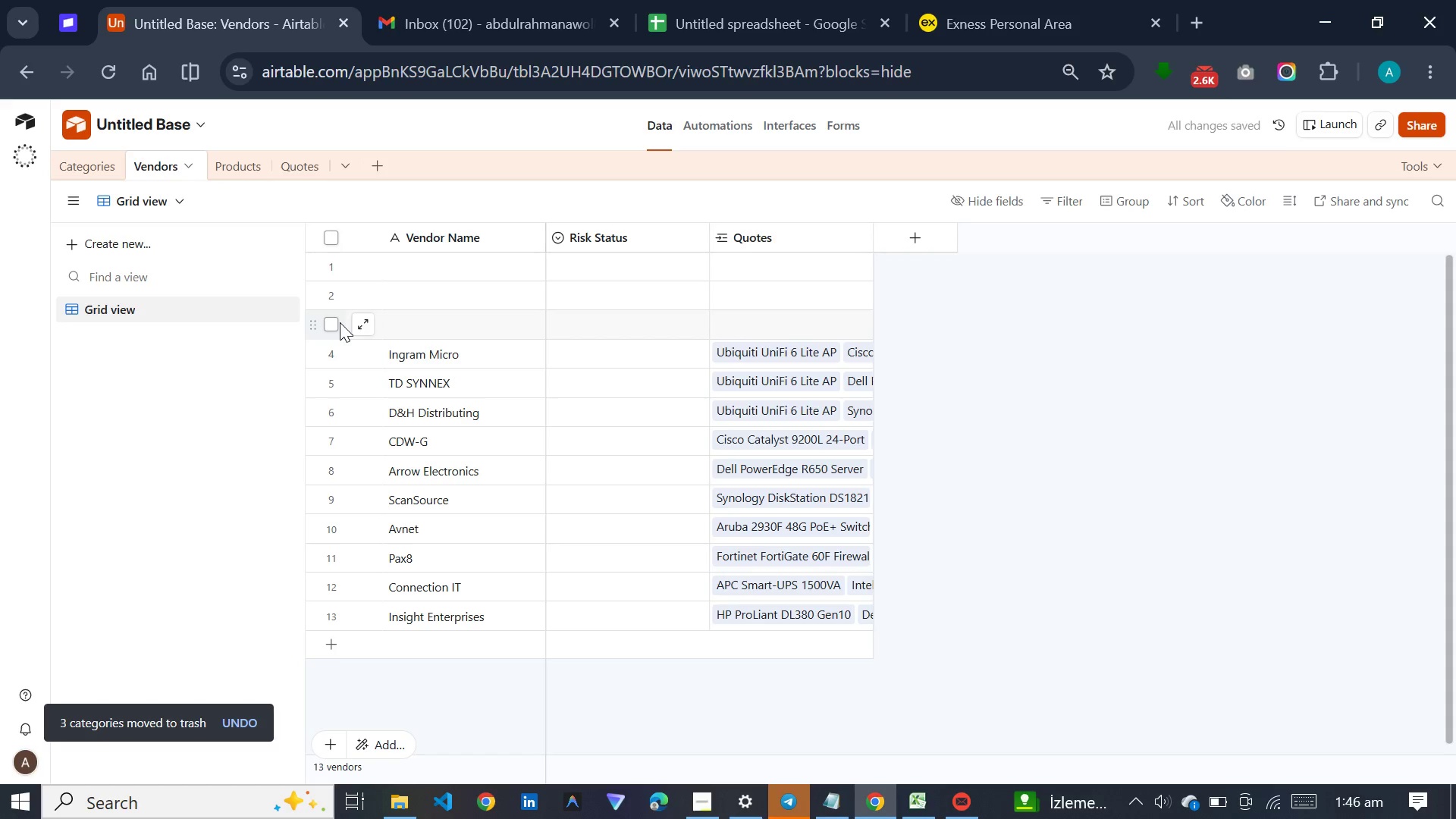 
left_click([334, 324])
 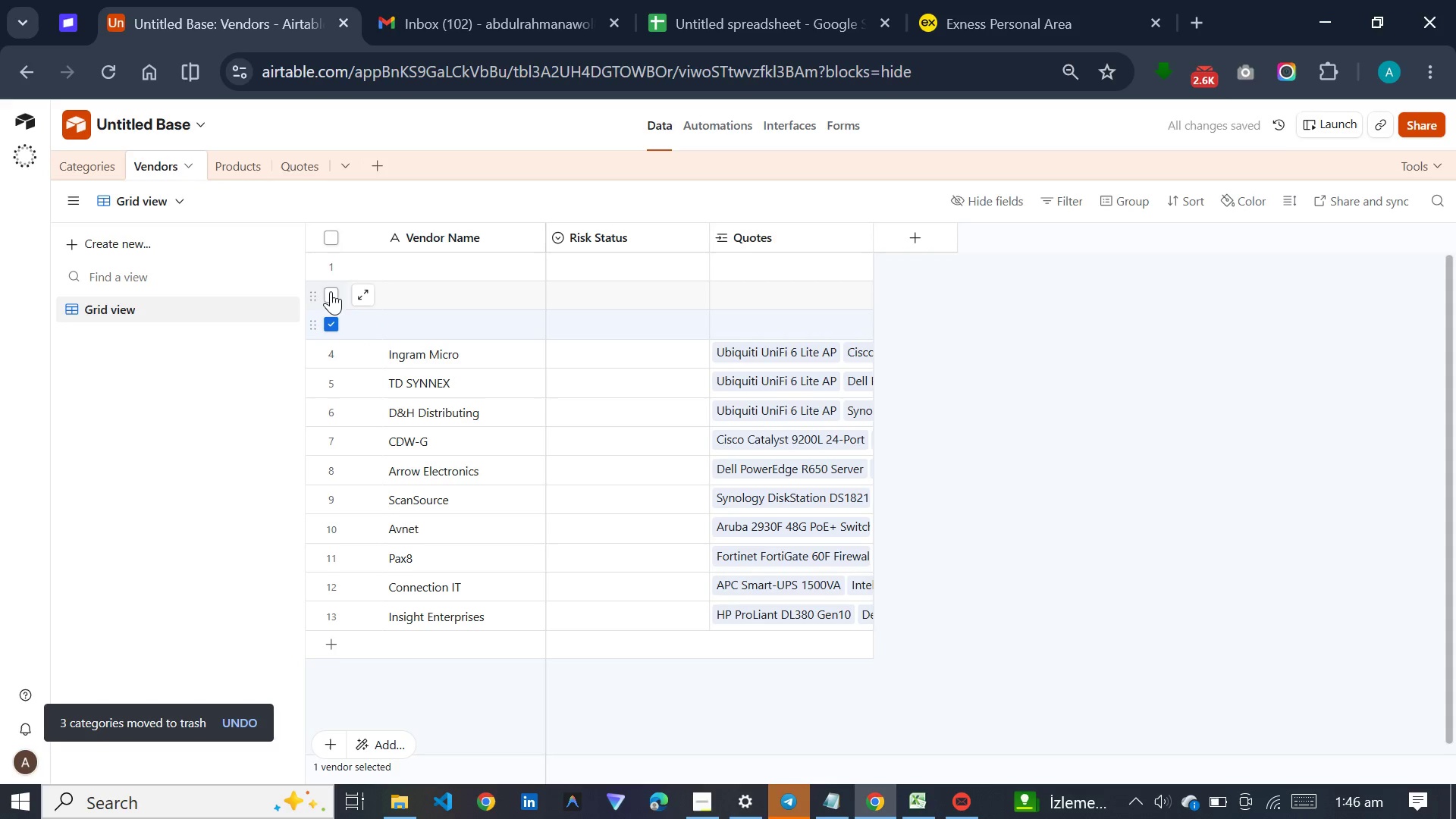 
left_click([331, 291])
 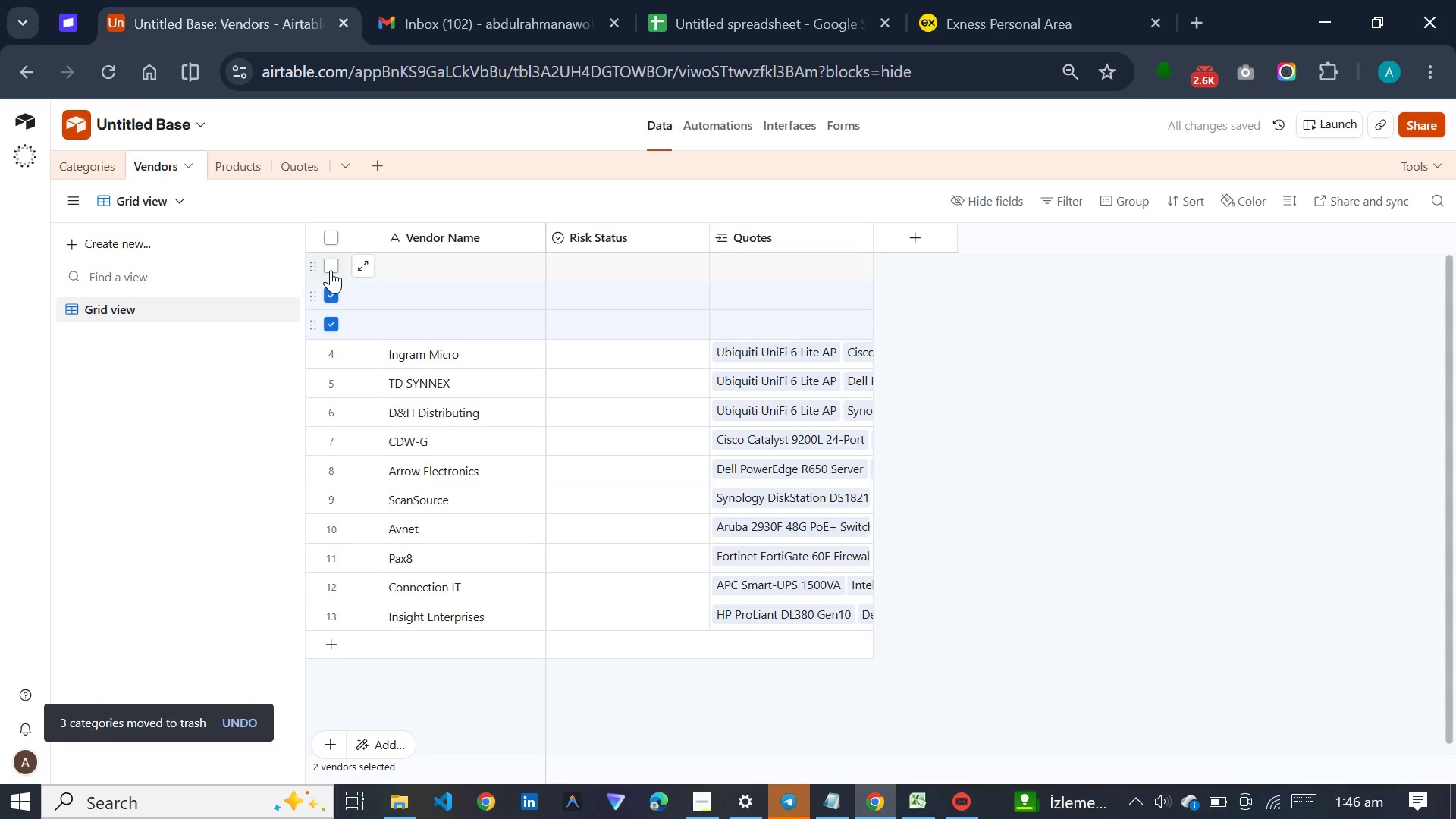 
left_click([331, 270])
 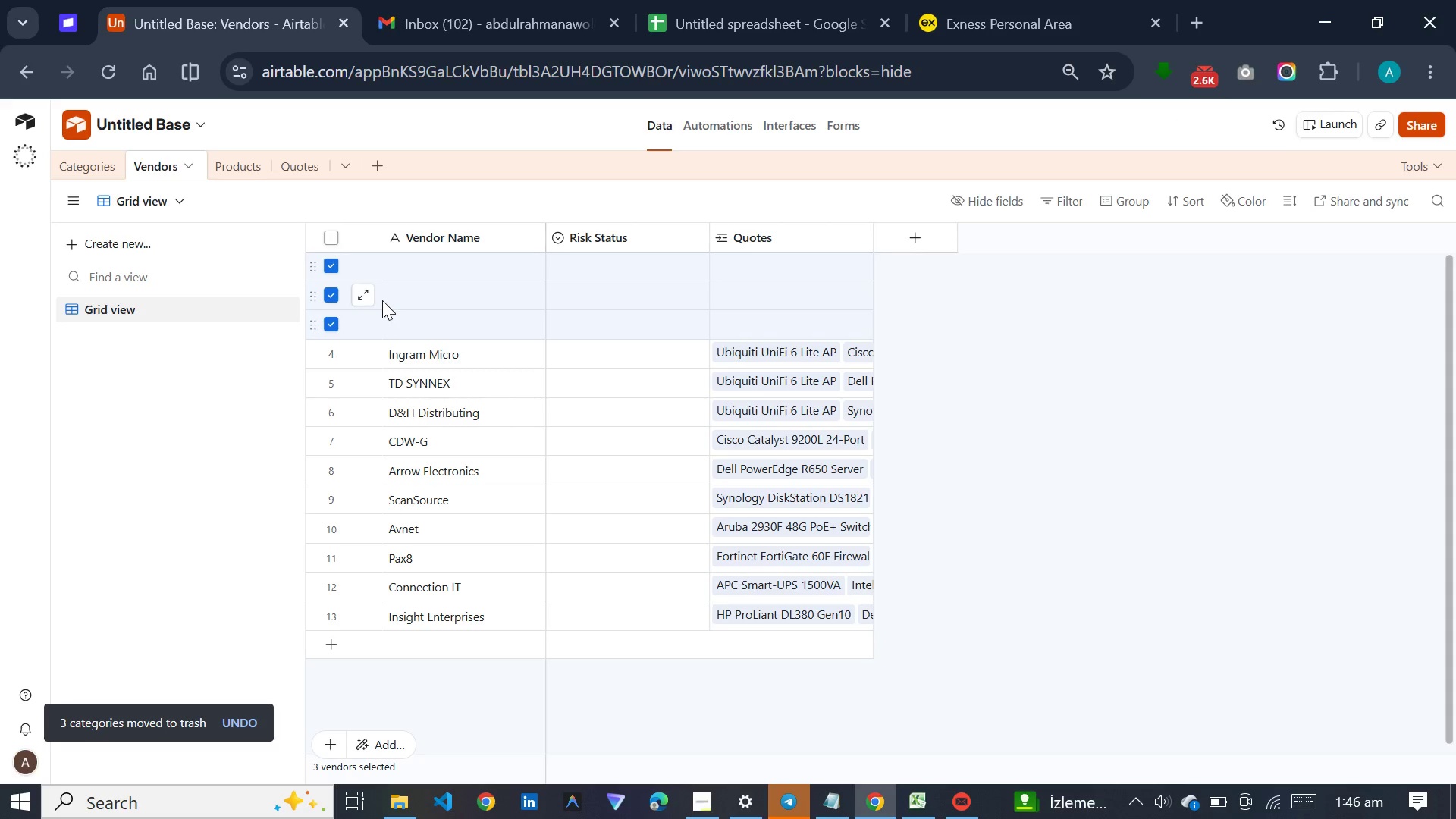 
right_click([382, 300])
 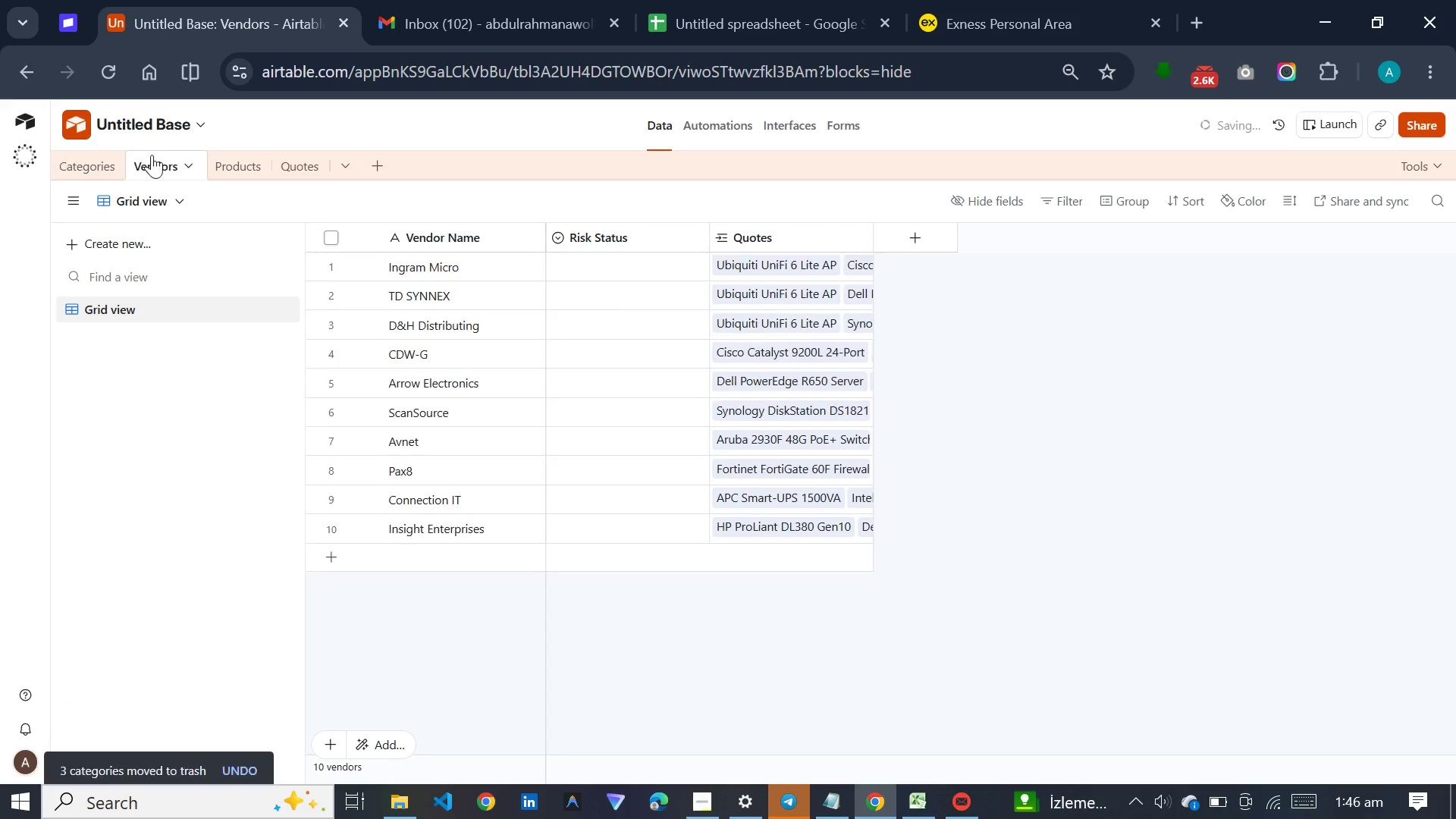 
left_click([233, 167])
 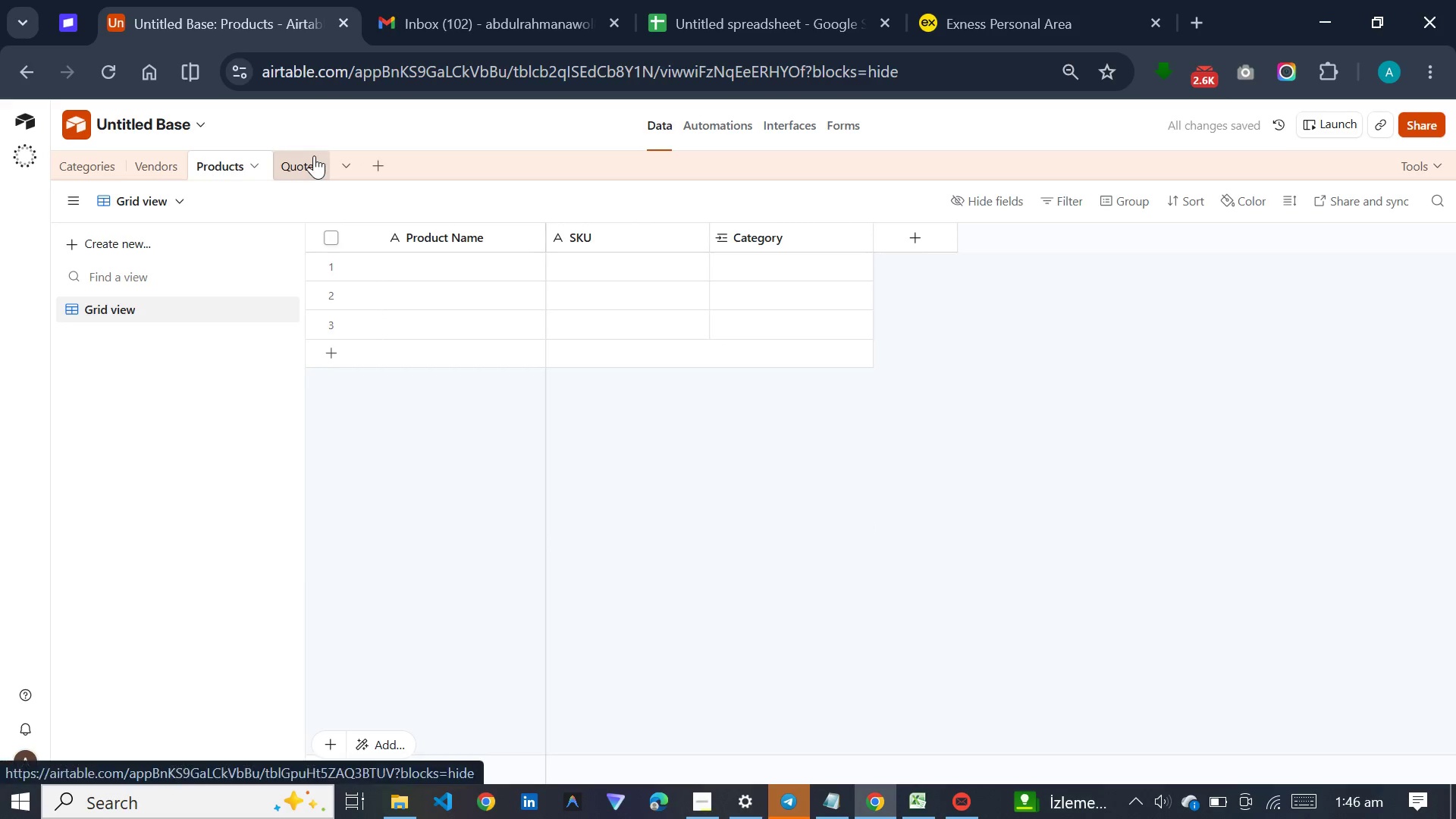 
left_click([314, 155])
 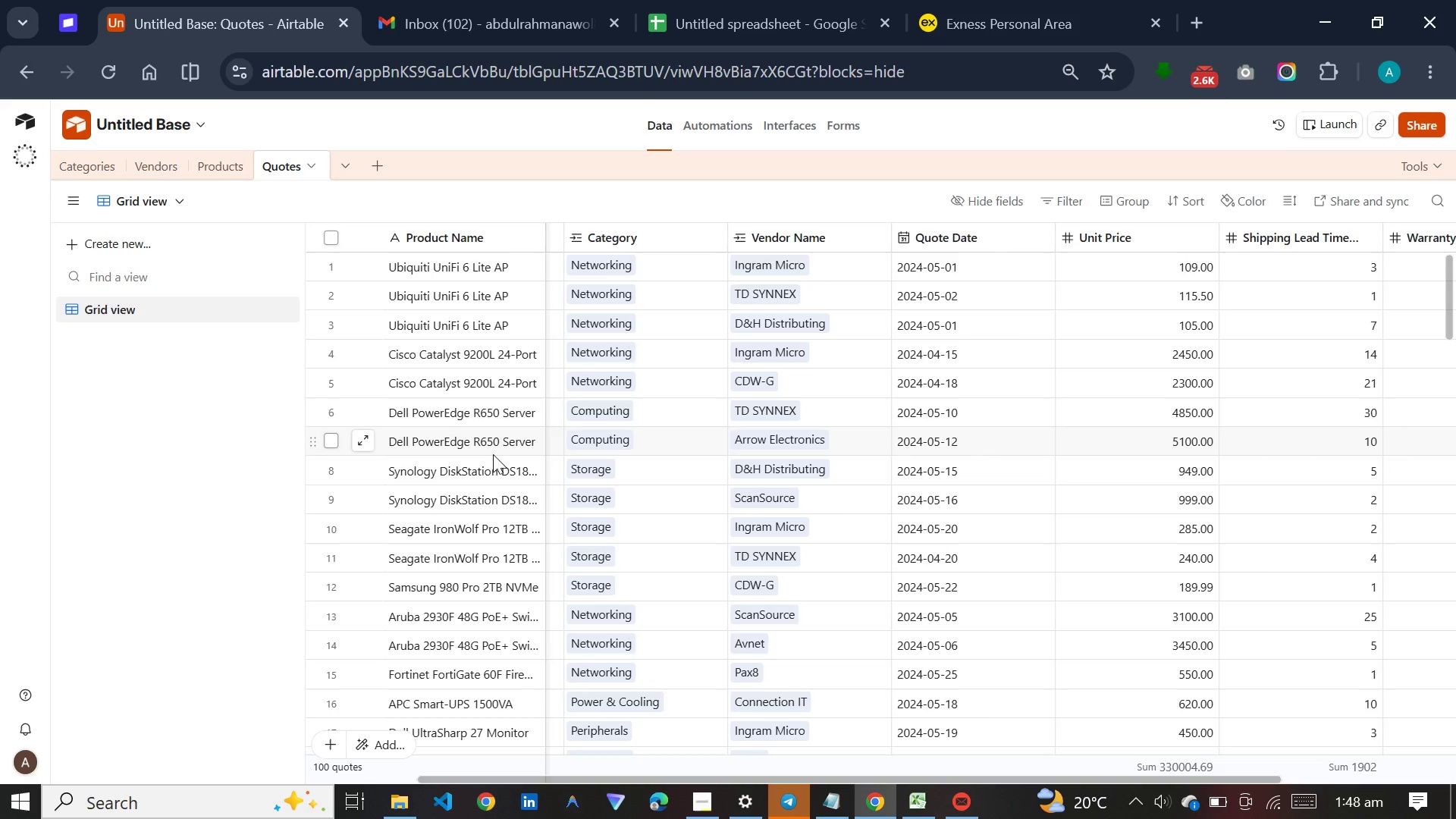 
wait(113.45)
 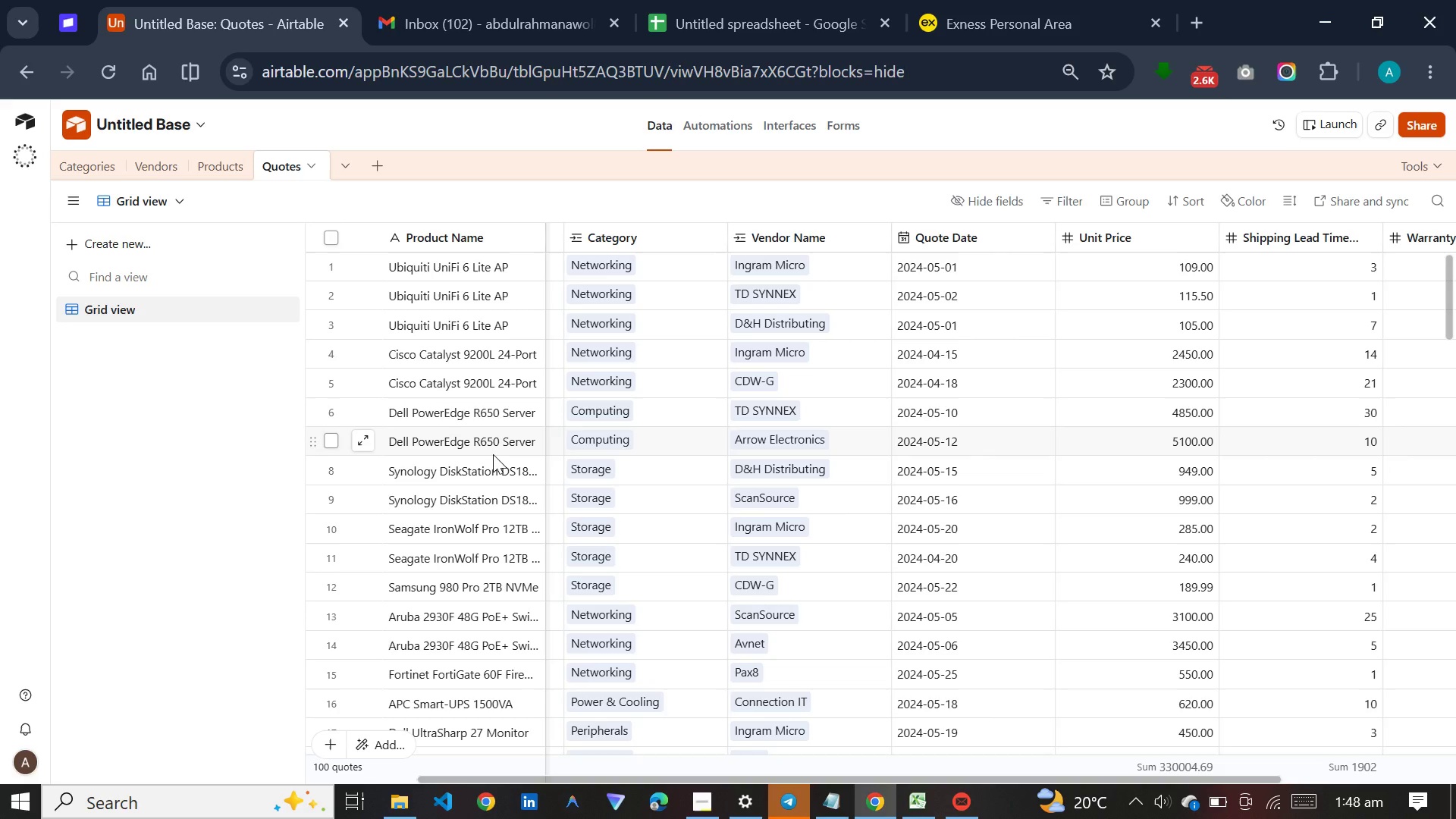 
left_click([217, 162])
 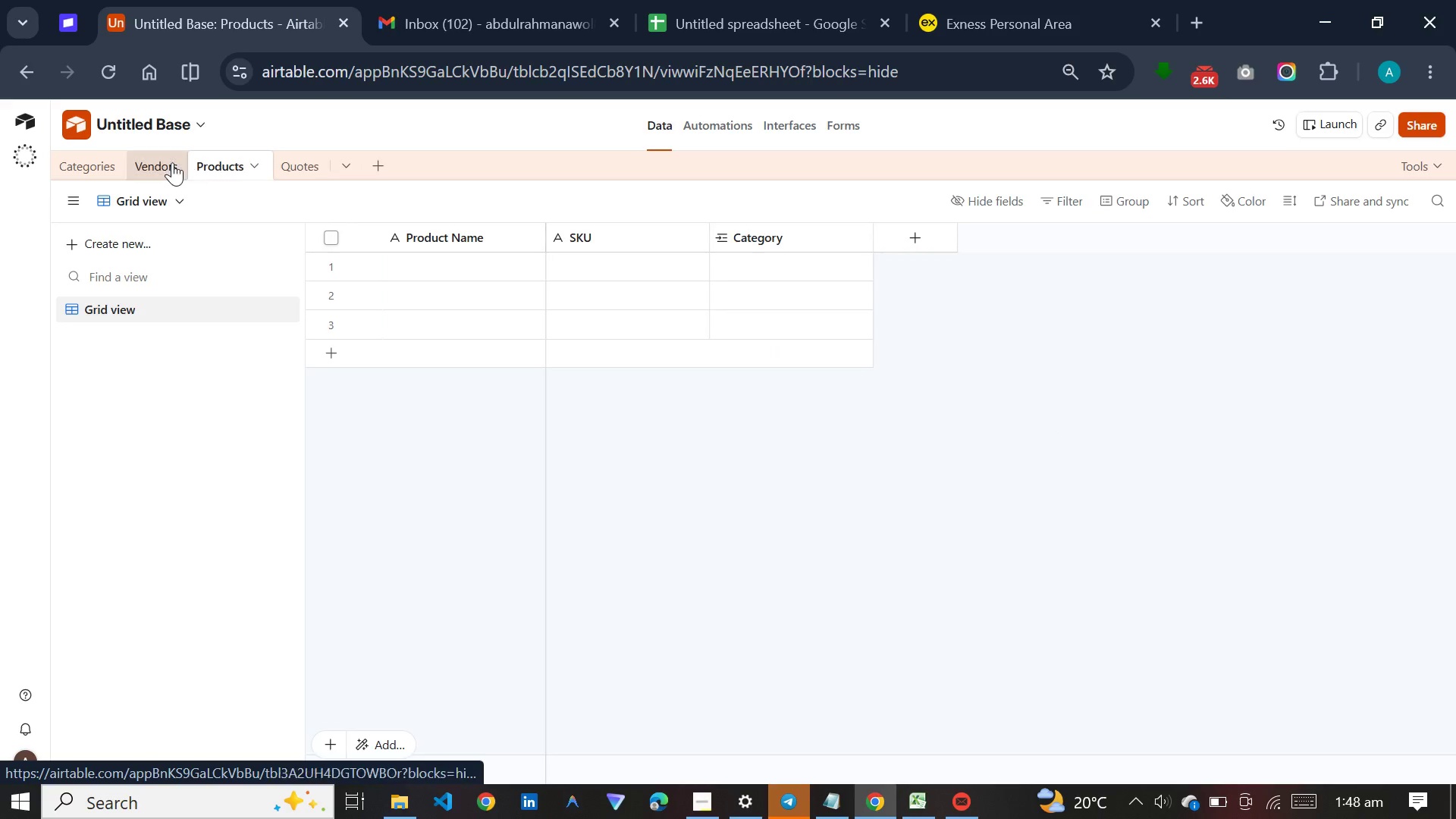 
left_click([172, 162])
 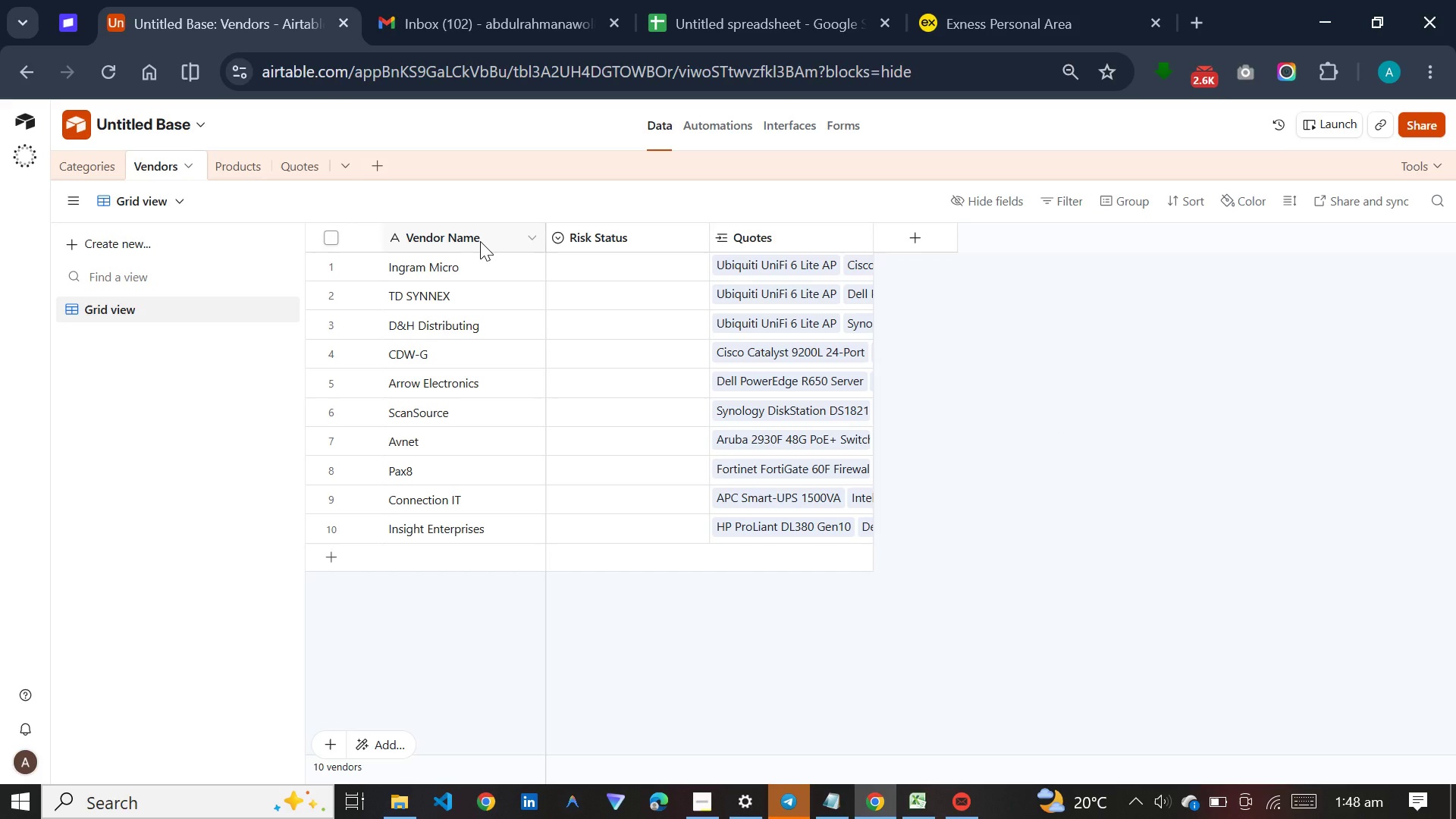 
double_click([480, 241])
 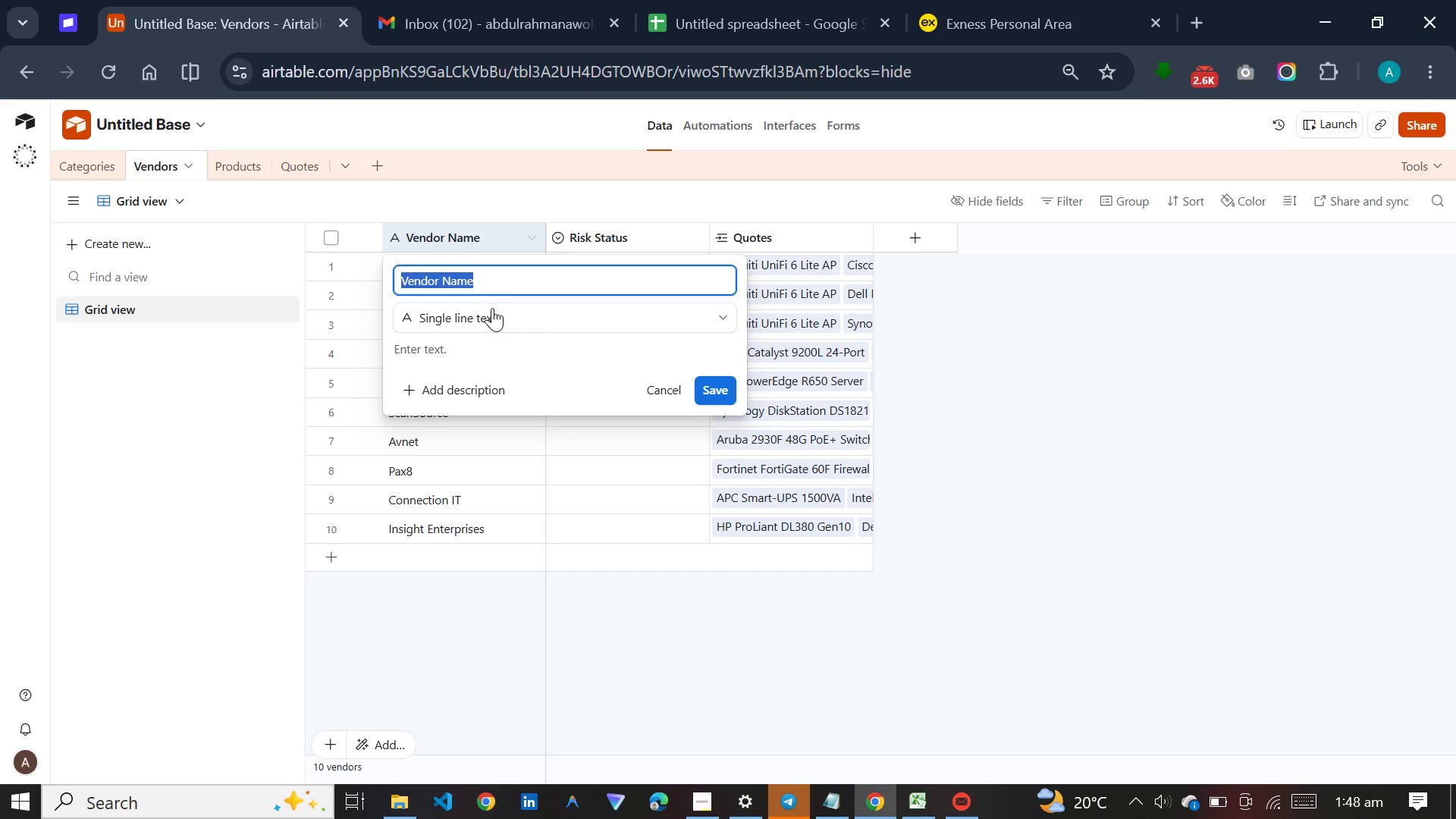 
left_click([492, 308])
 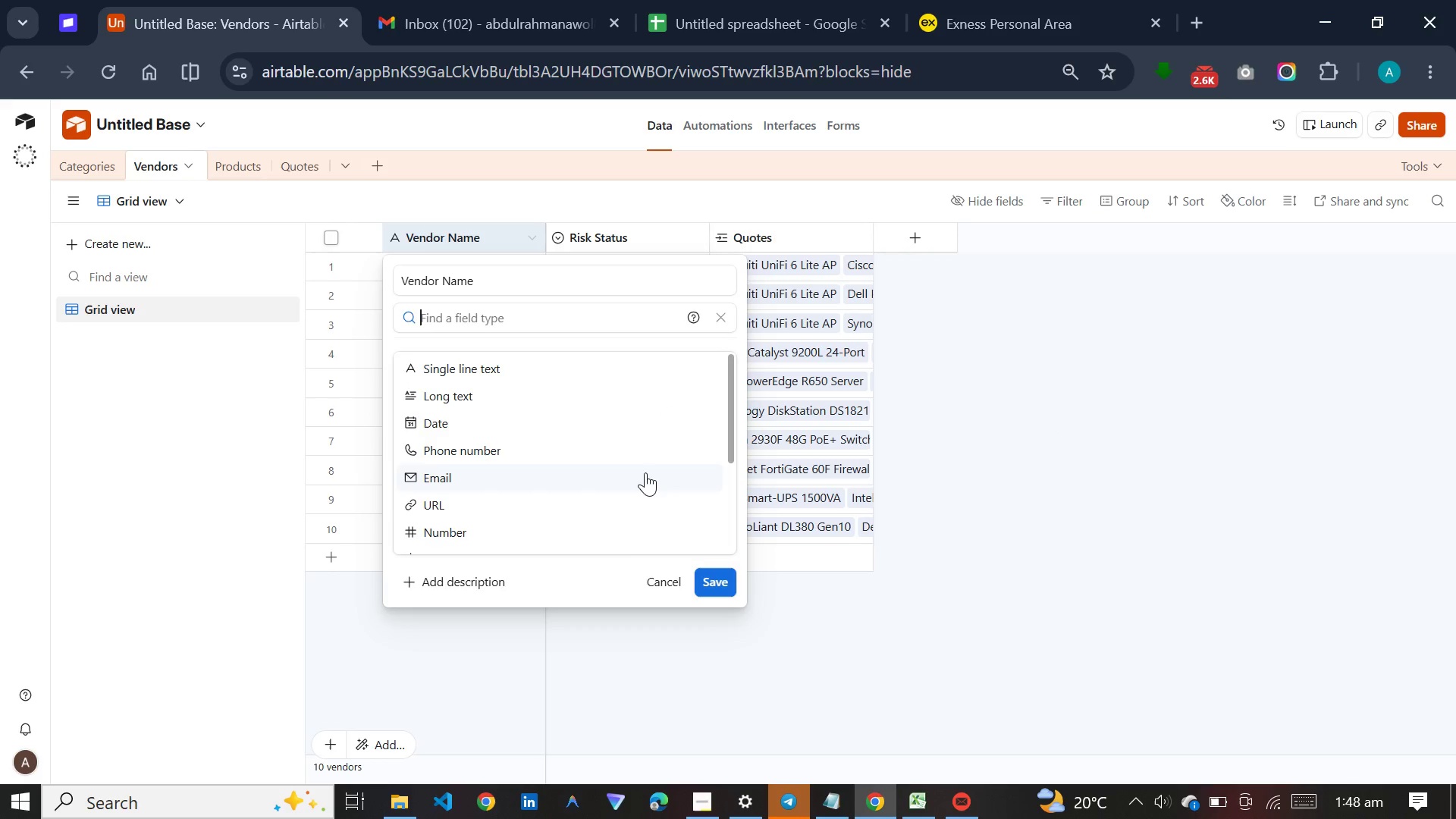 
scroll: coordinate [645, 472], scroll_direction: up, amount: 6.0
 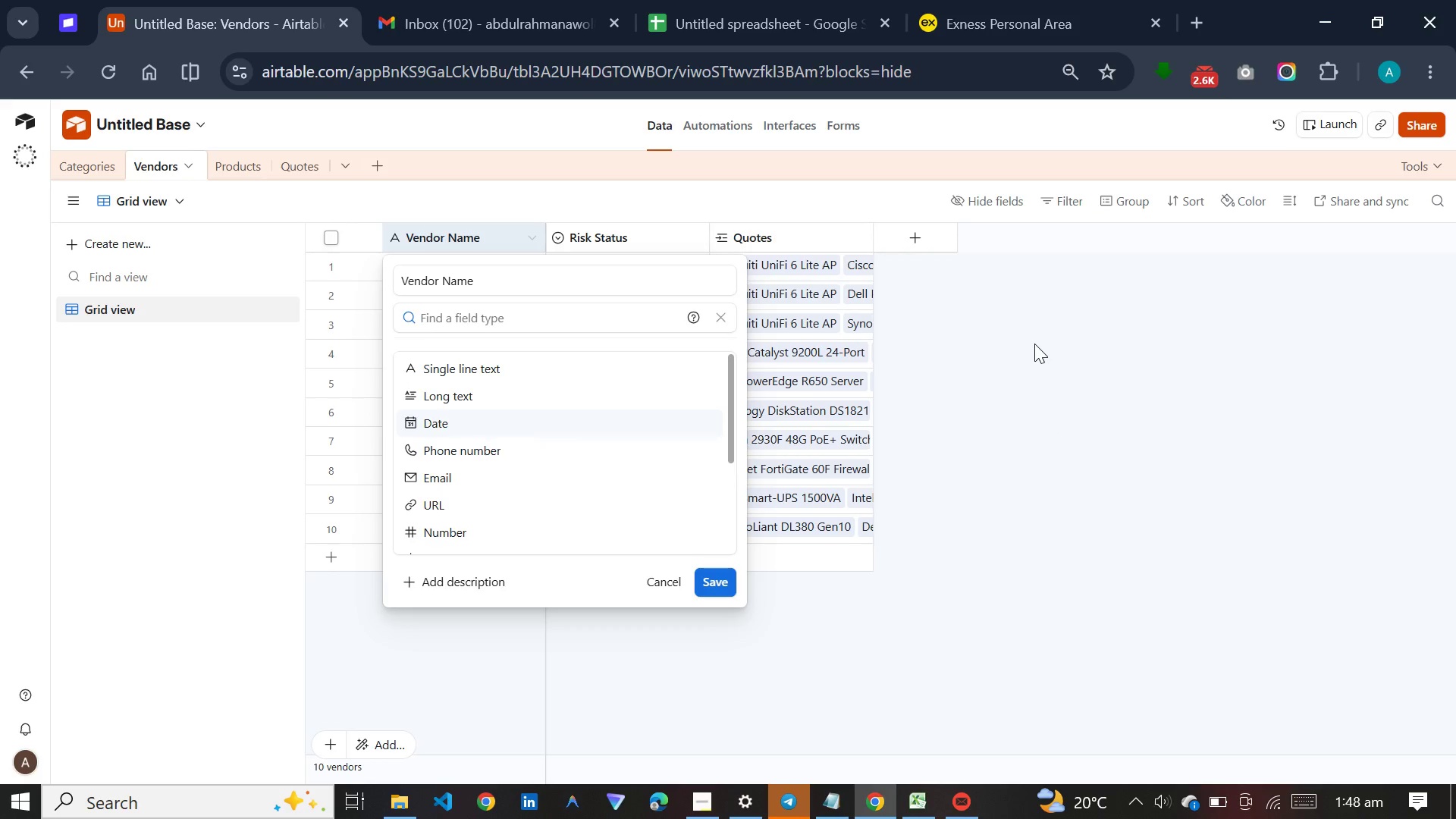 
left_click([1034, 344])
 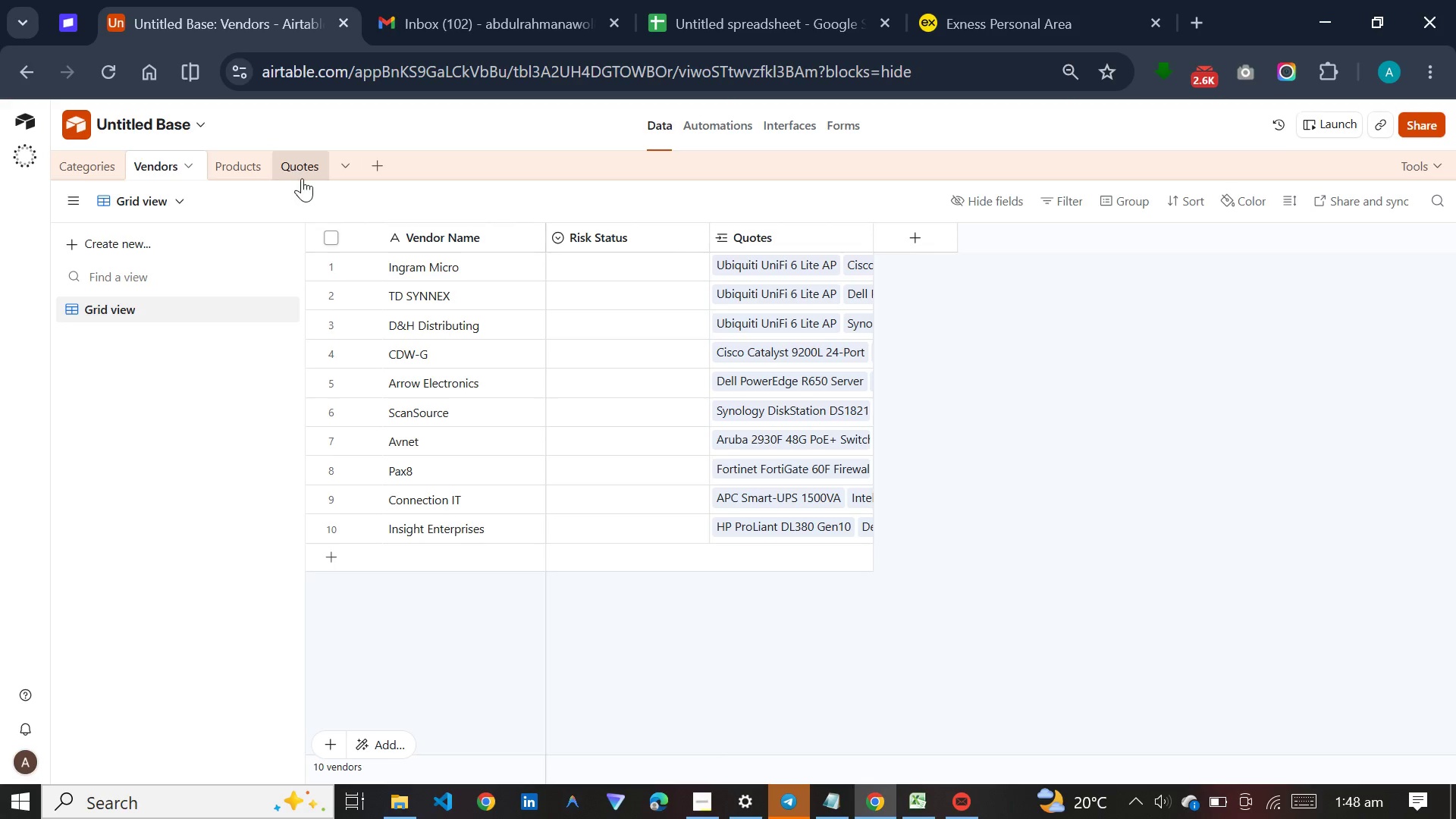 
left_click([302, 178])
 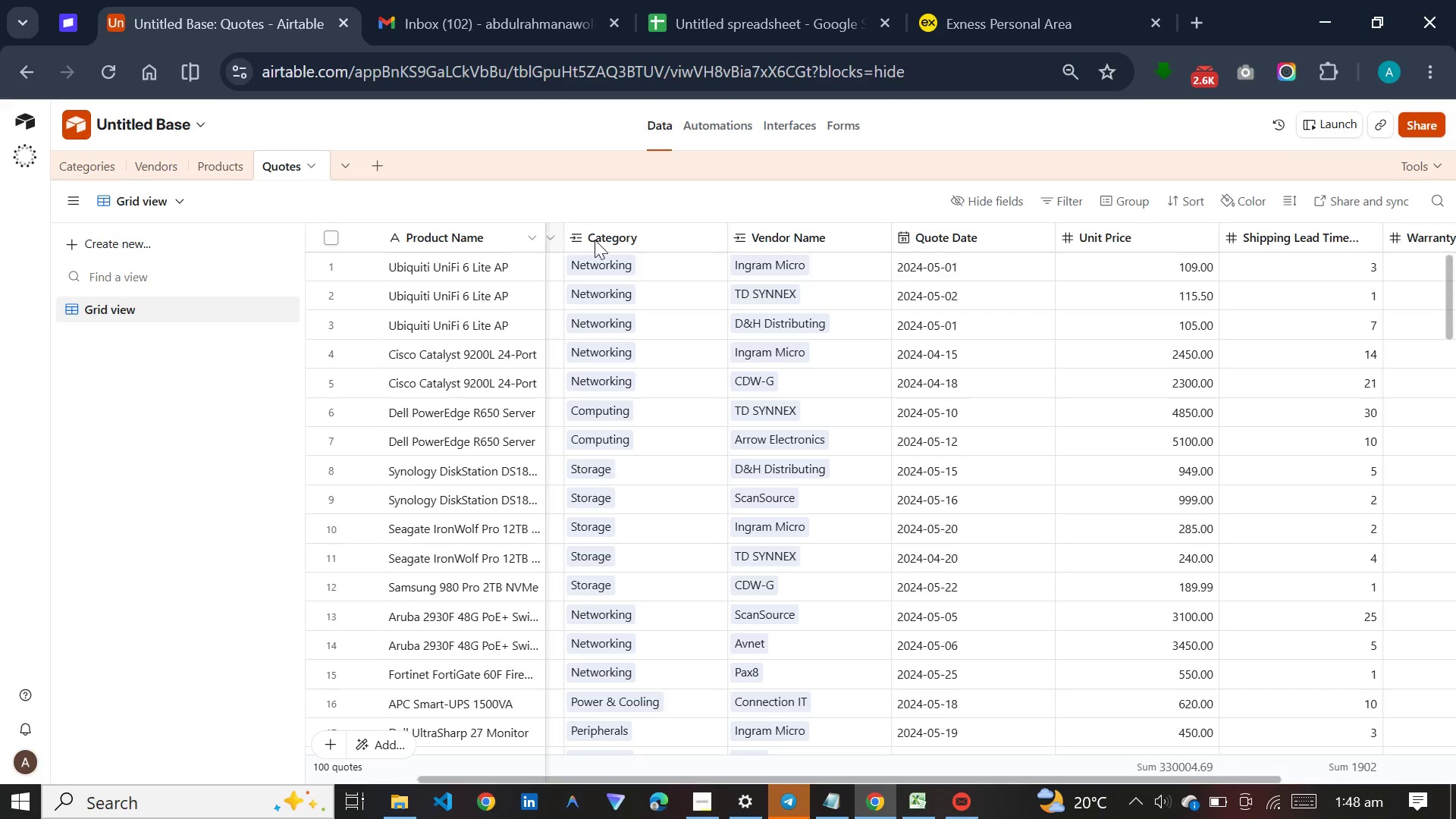 
double_click([620, 243])
 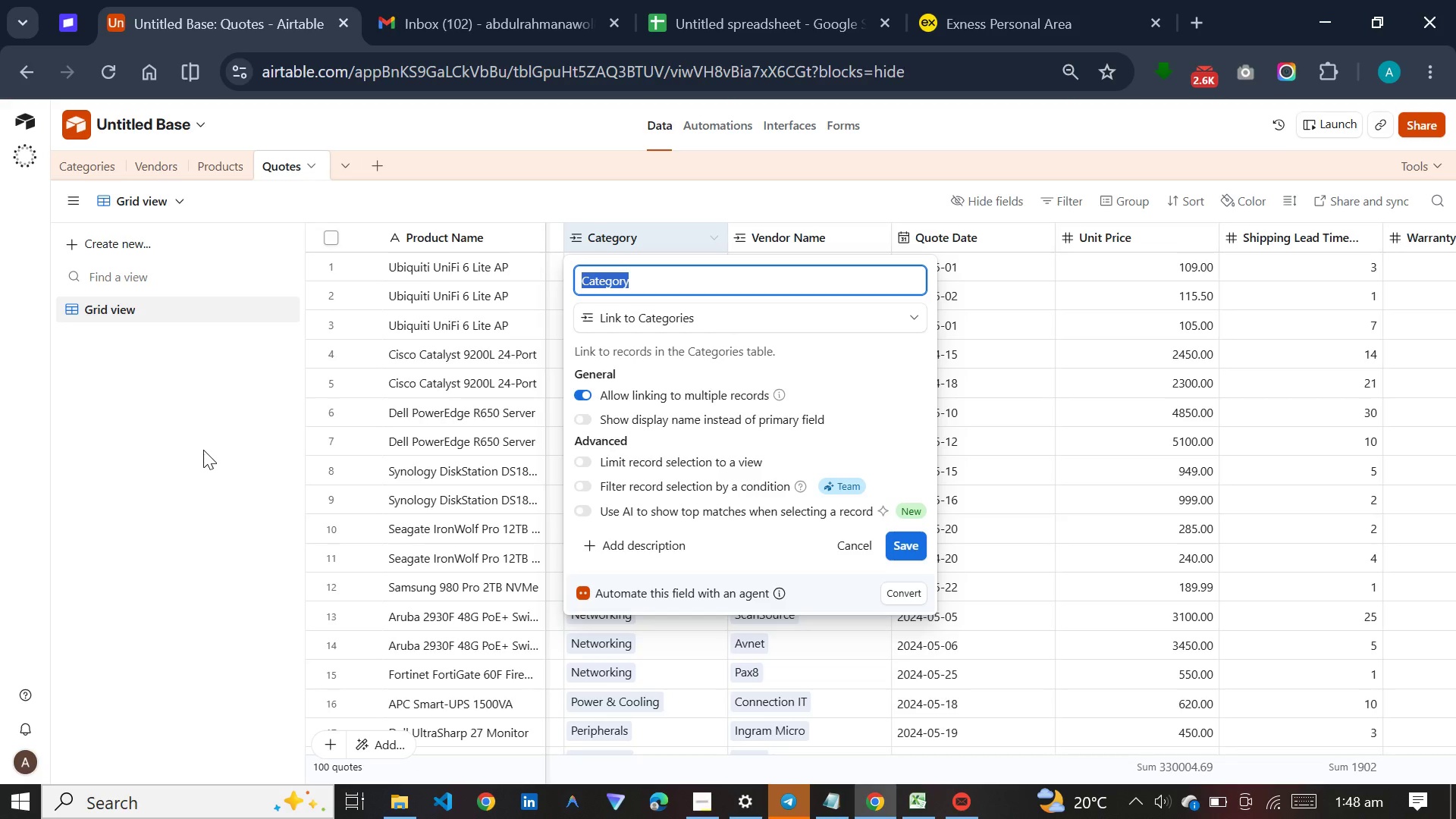 
left_click([203, 450])
 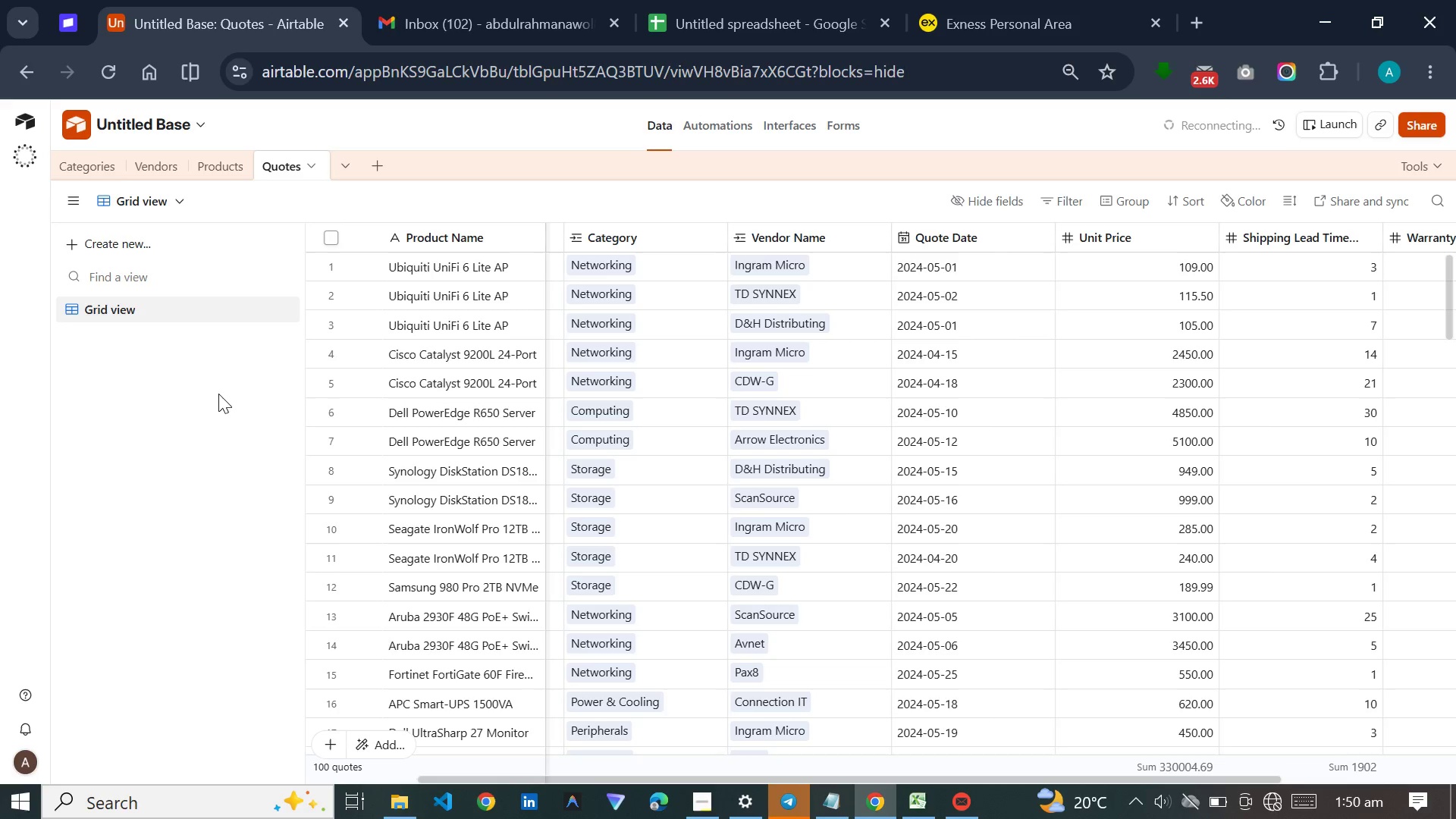 
wait(100.7)
 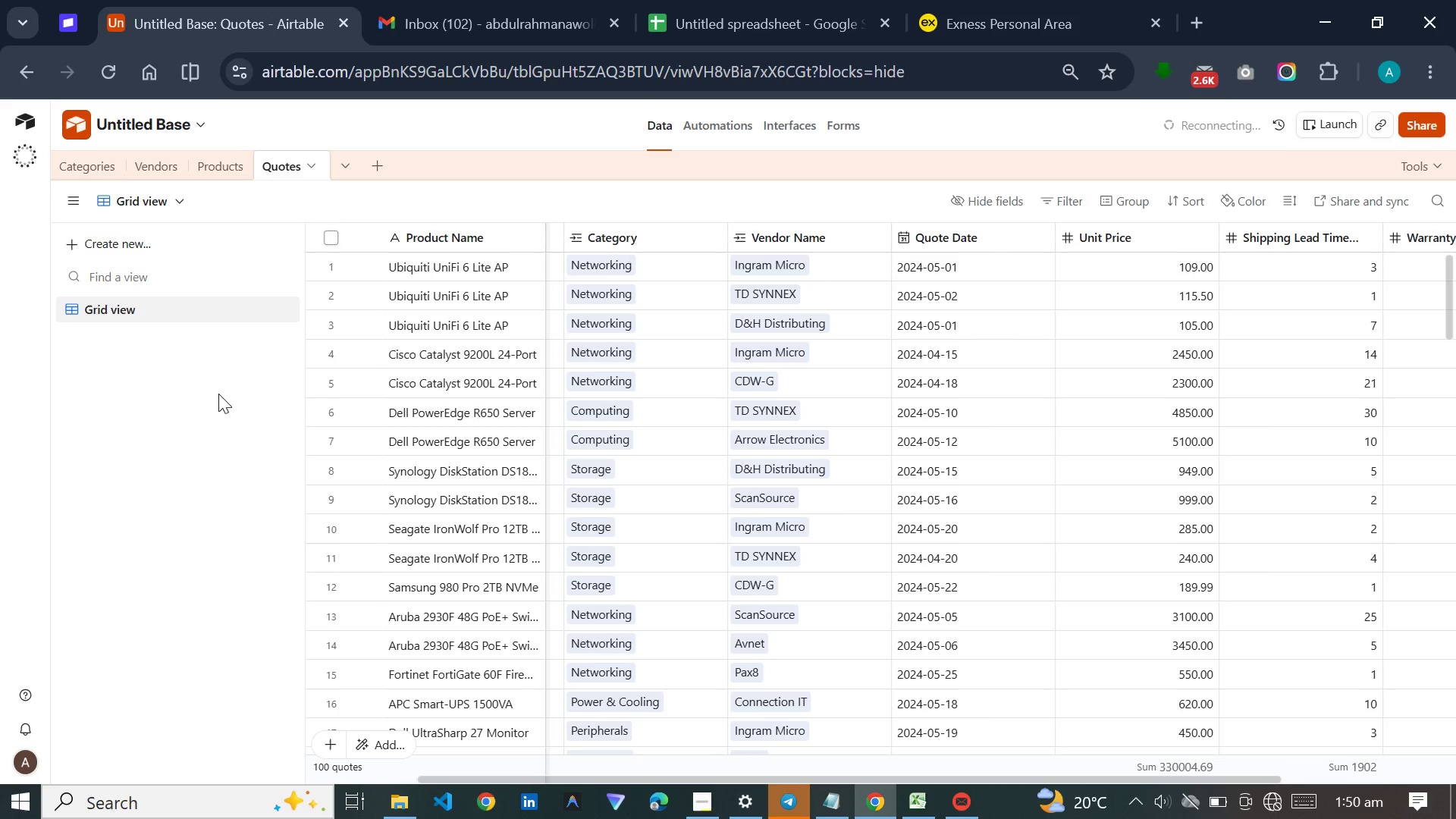 
double_click([439, 237])
 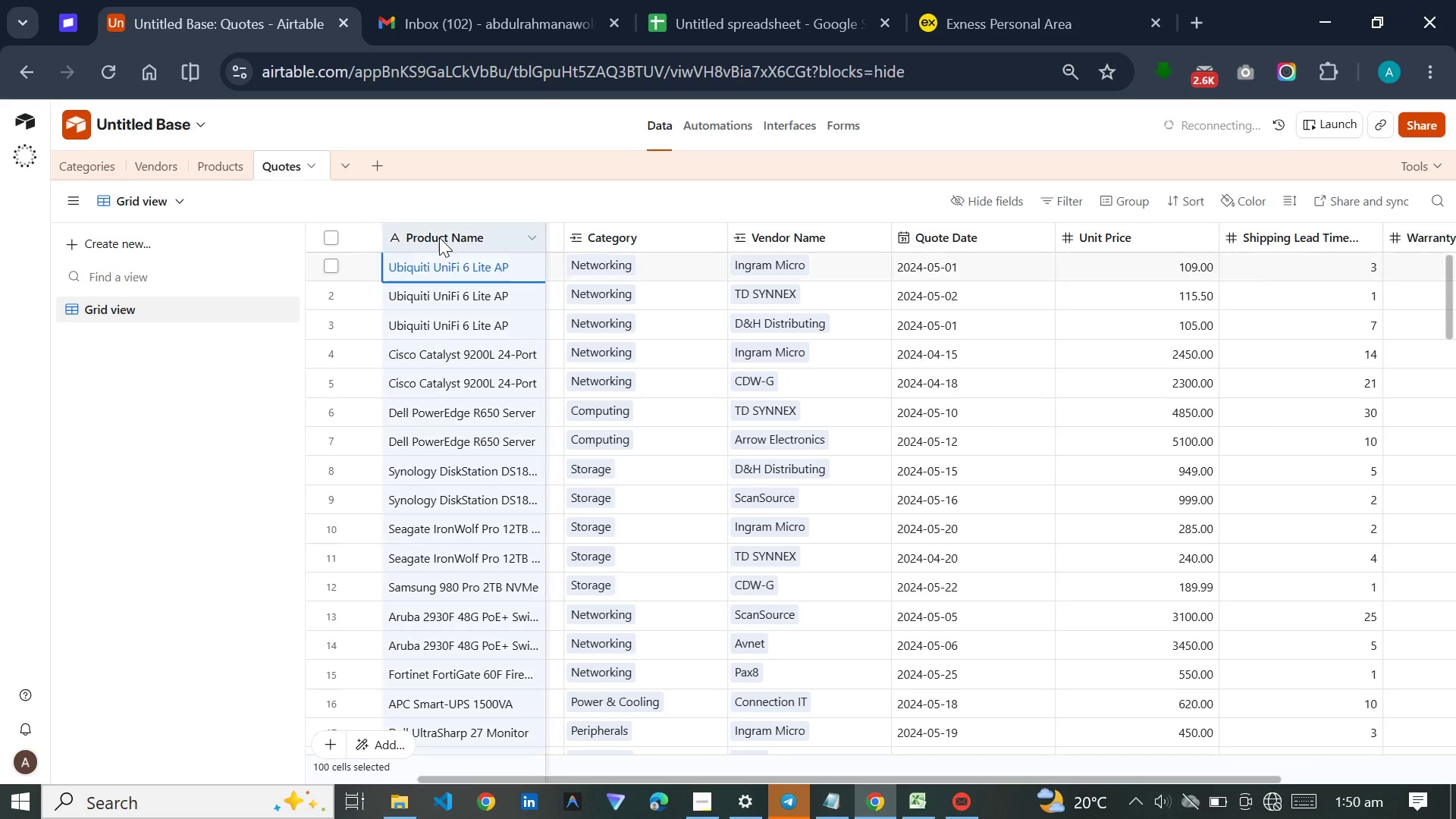 
triple_click([439, 237])
 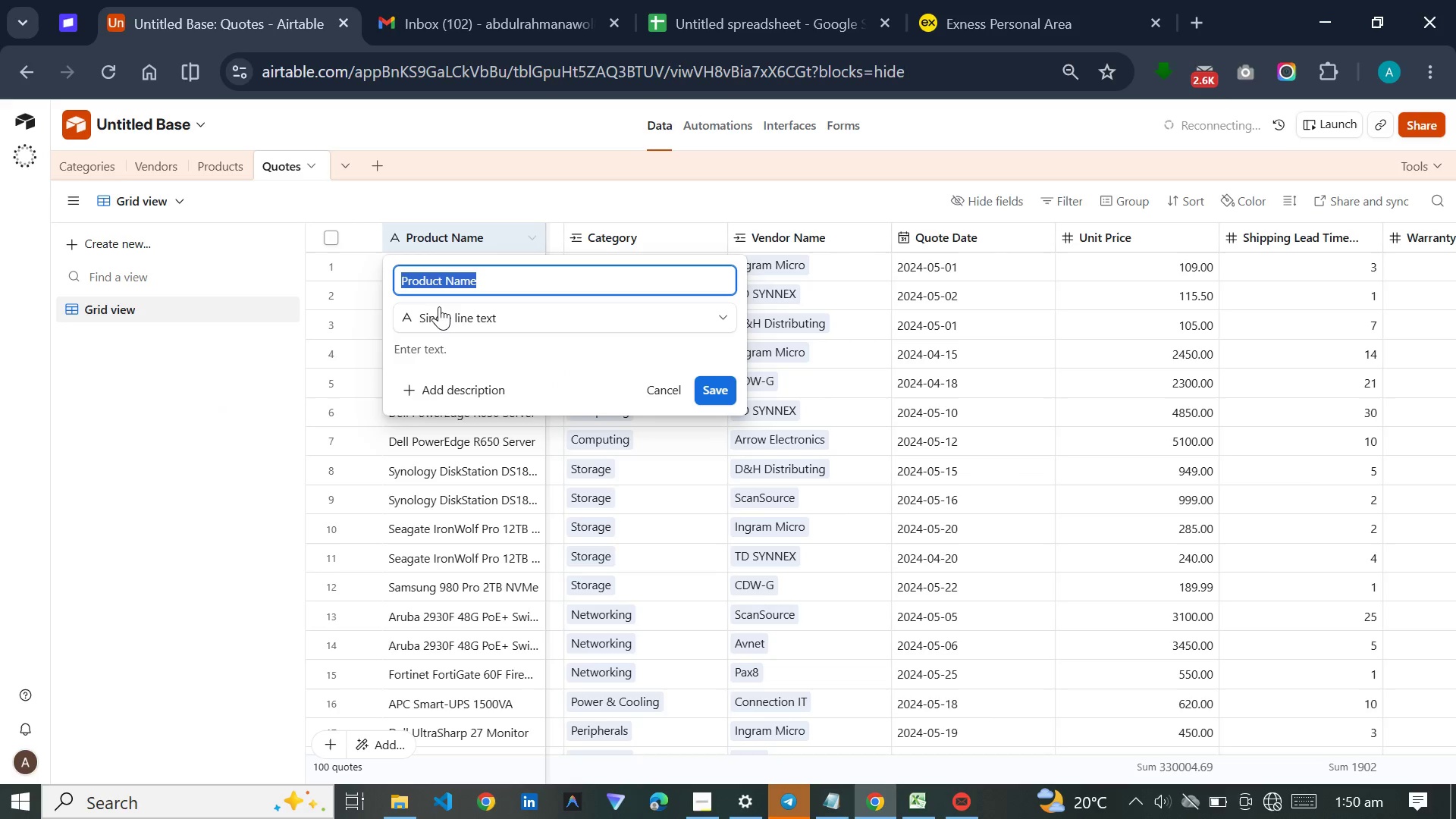 
left_click([439, 306])
 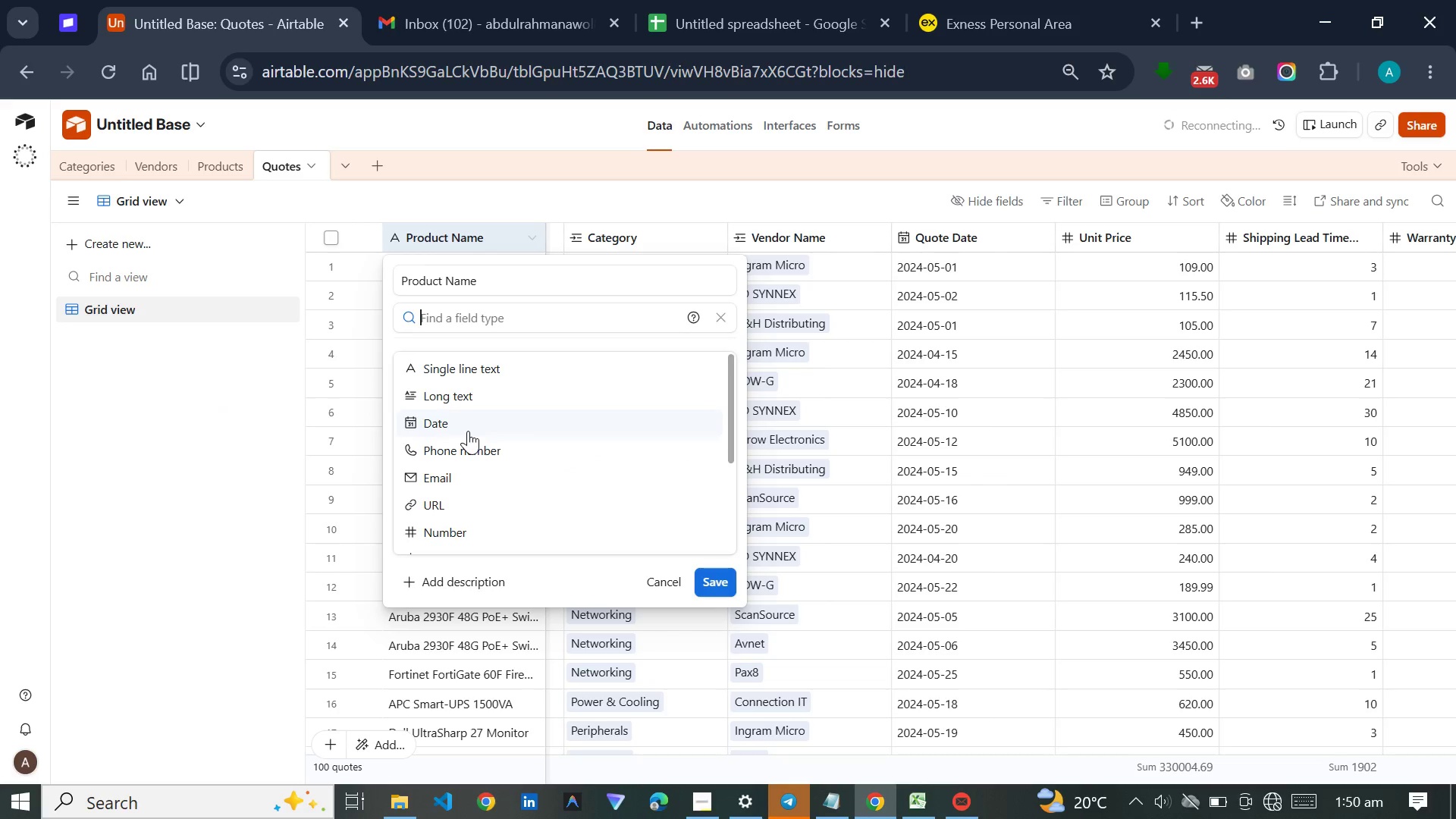 
scroll: coordinate [468, 431], scroll_direction: none, amount: 0.0
 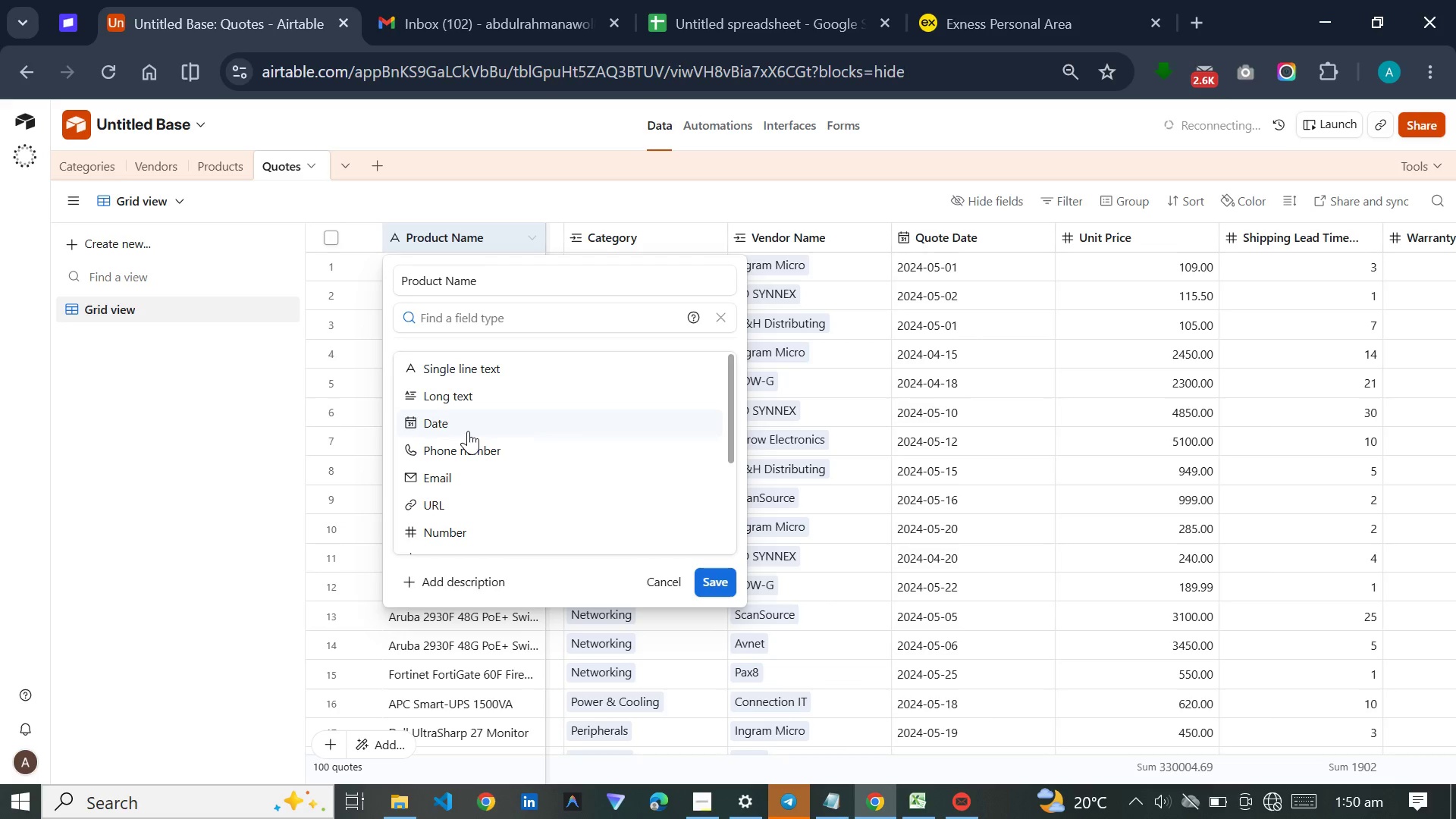 
type(c)
key(Backspace)
type(lin)
 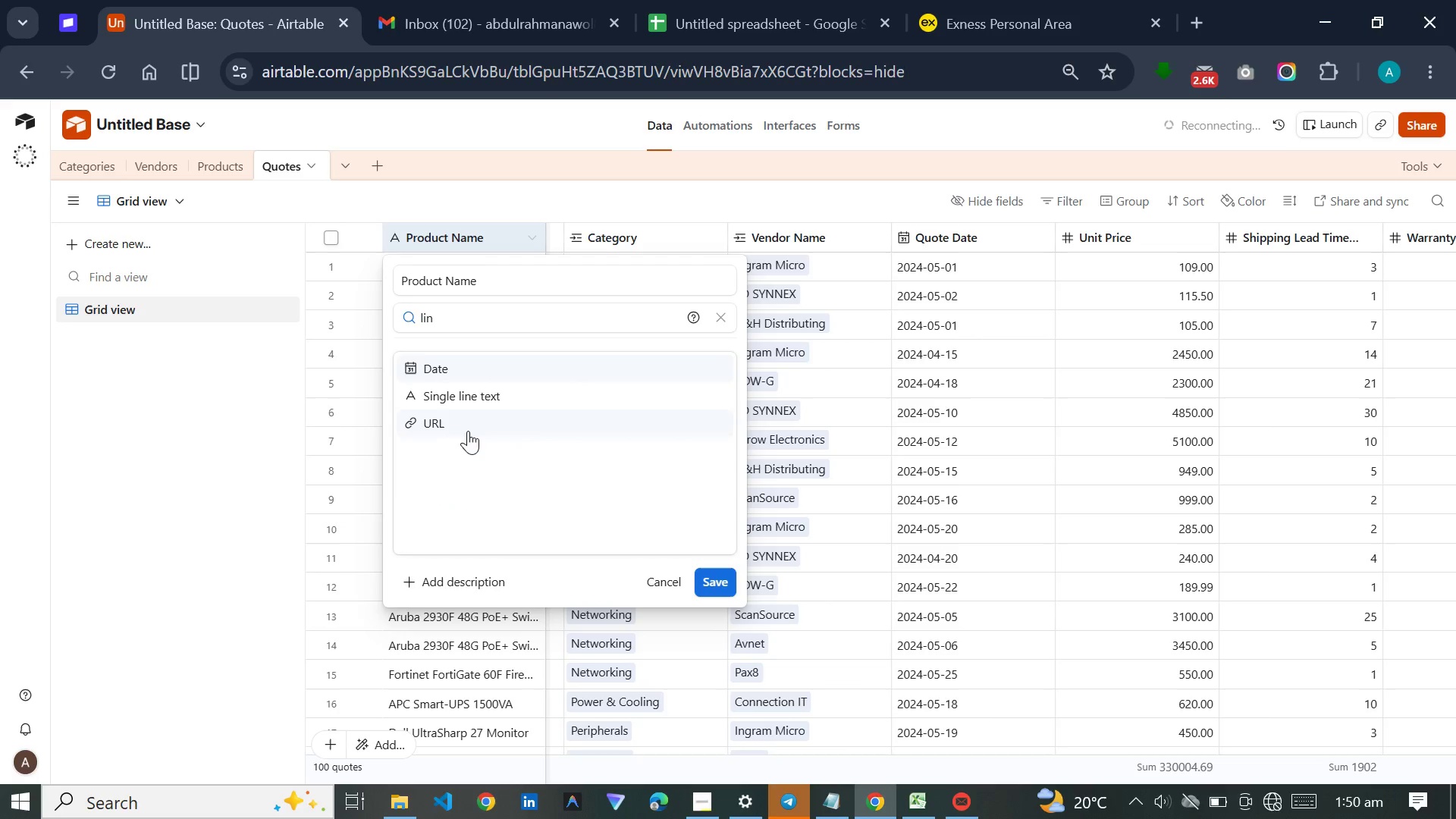 
key(Backspace)
 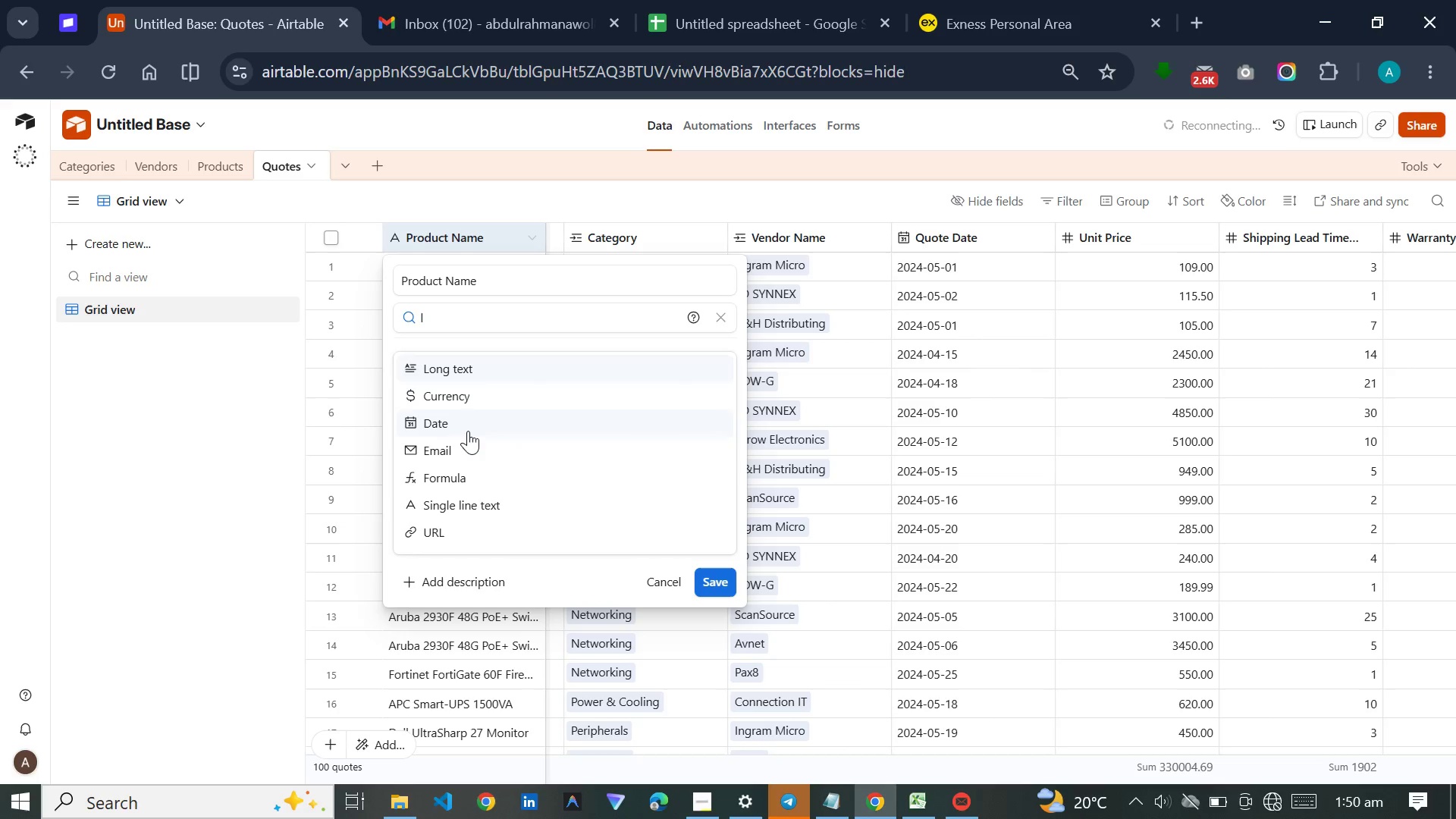 
key(Backspace)
 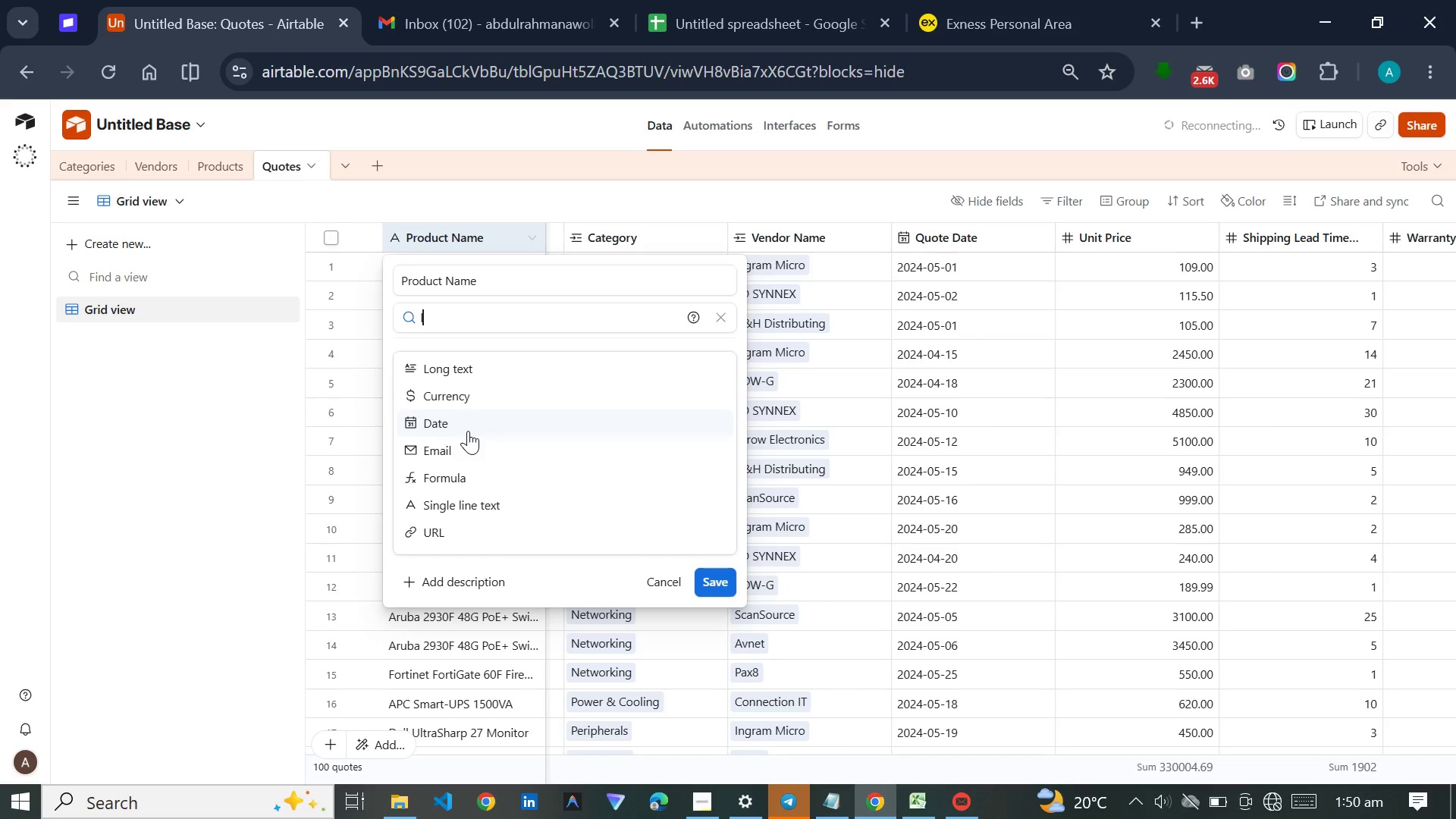 
wait(5.89)
 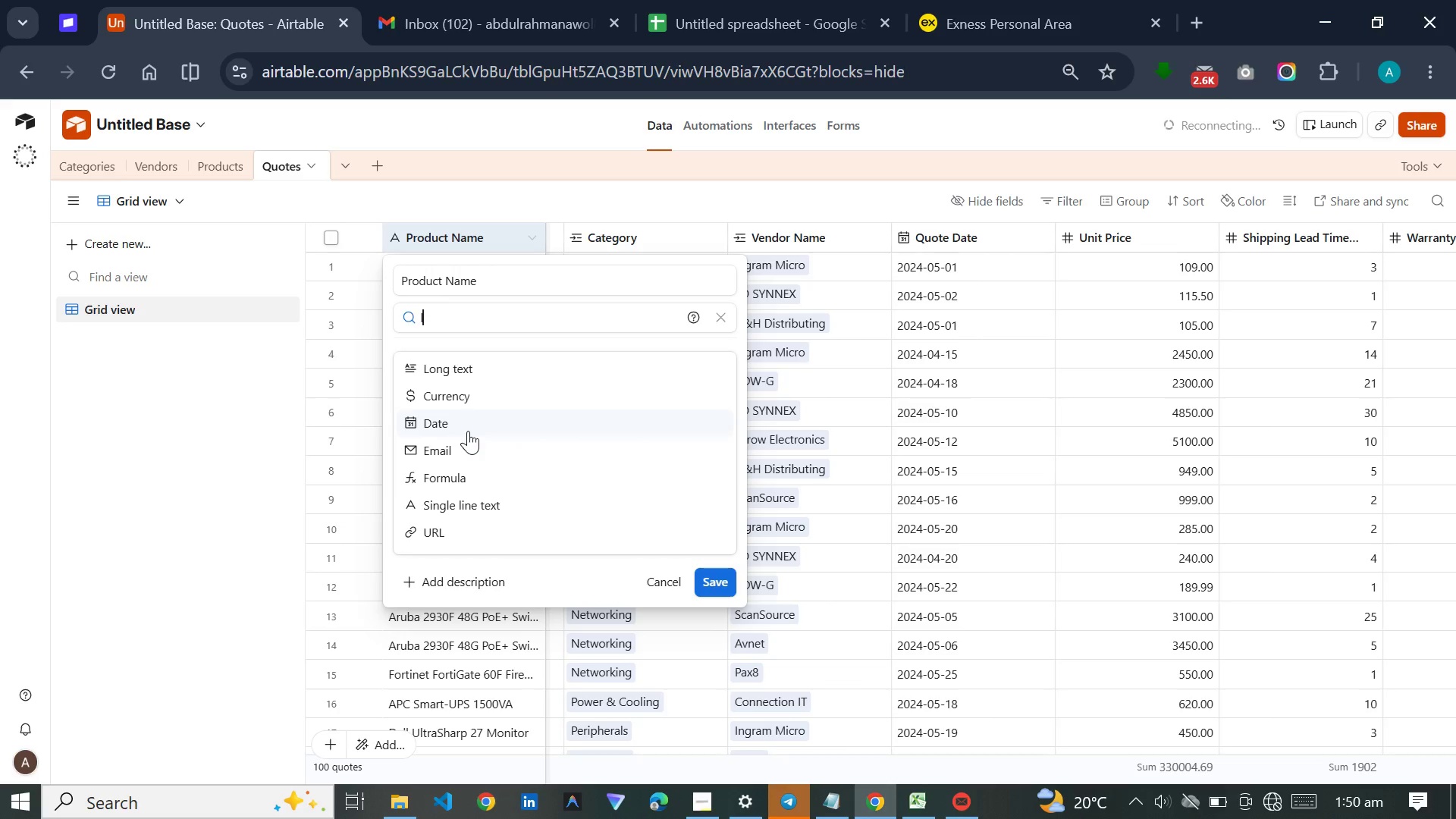 
key(Backspace)
 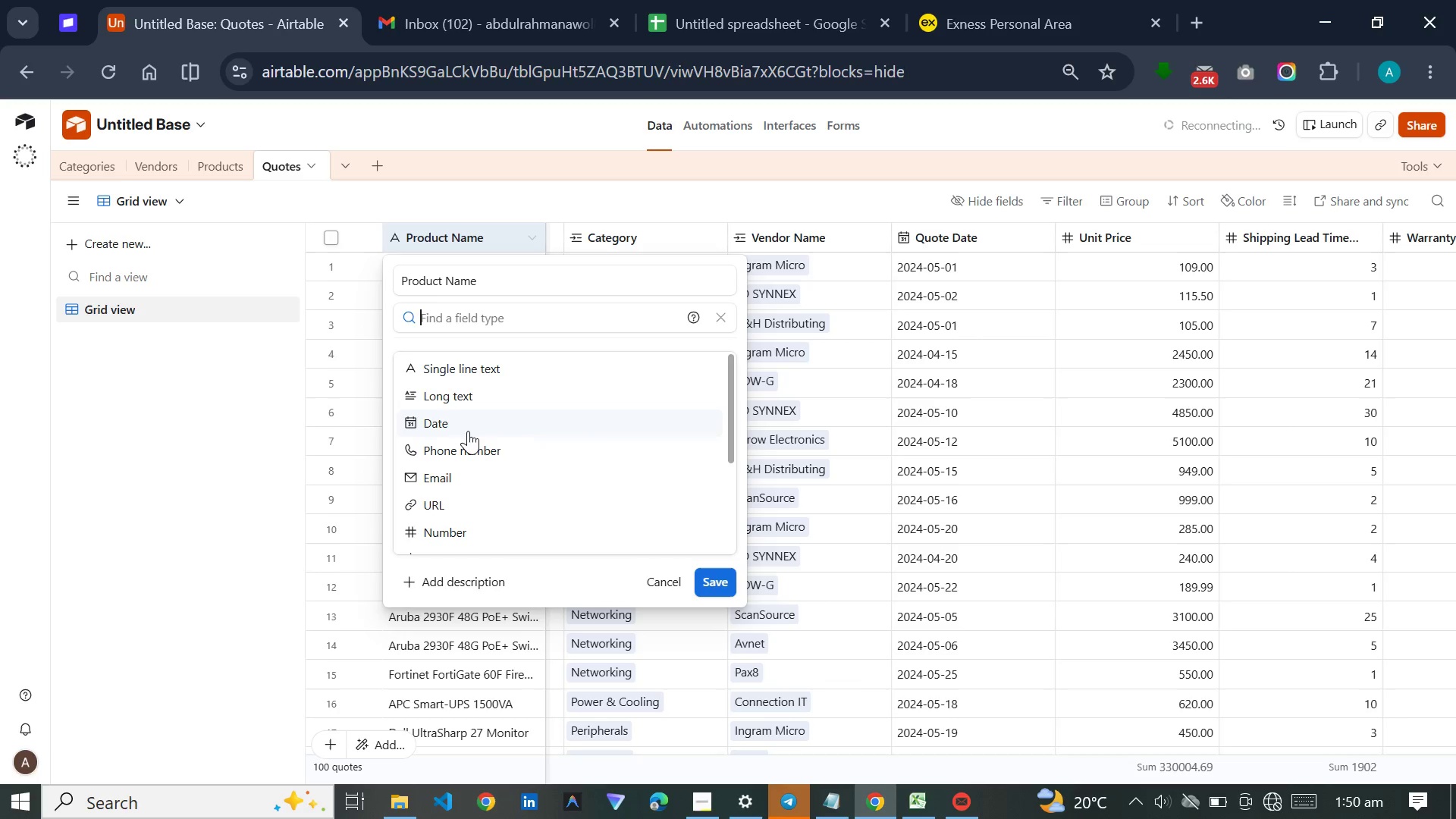 
wait(21.41)
 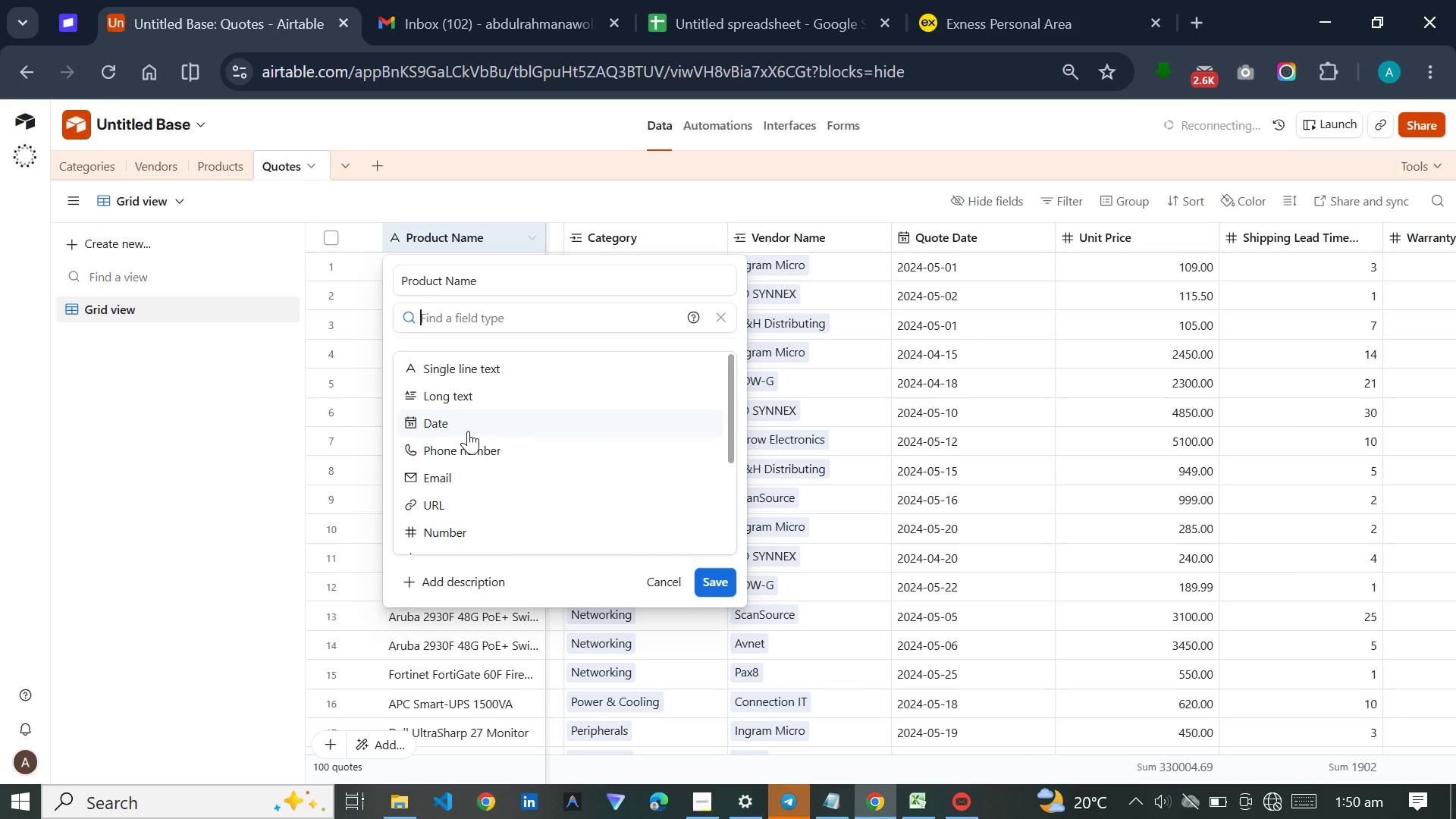 
right_click([482, 233])
 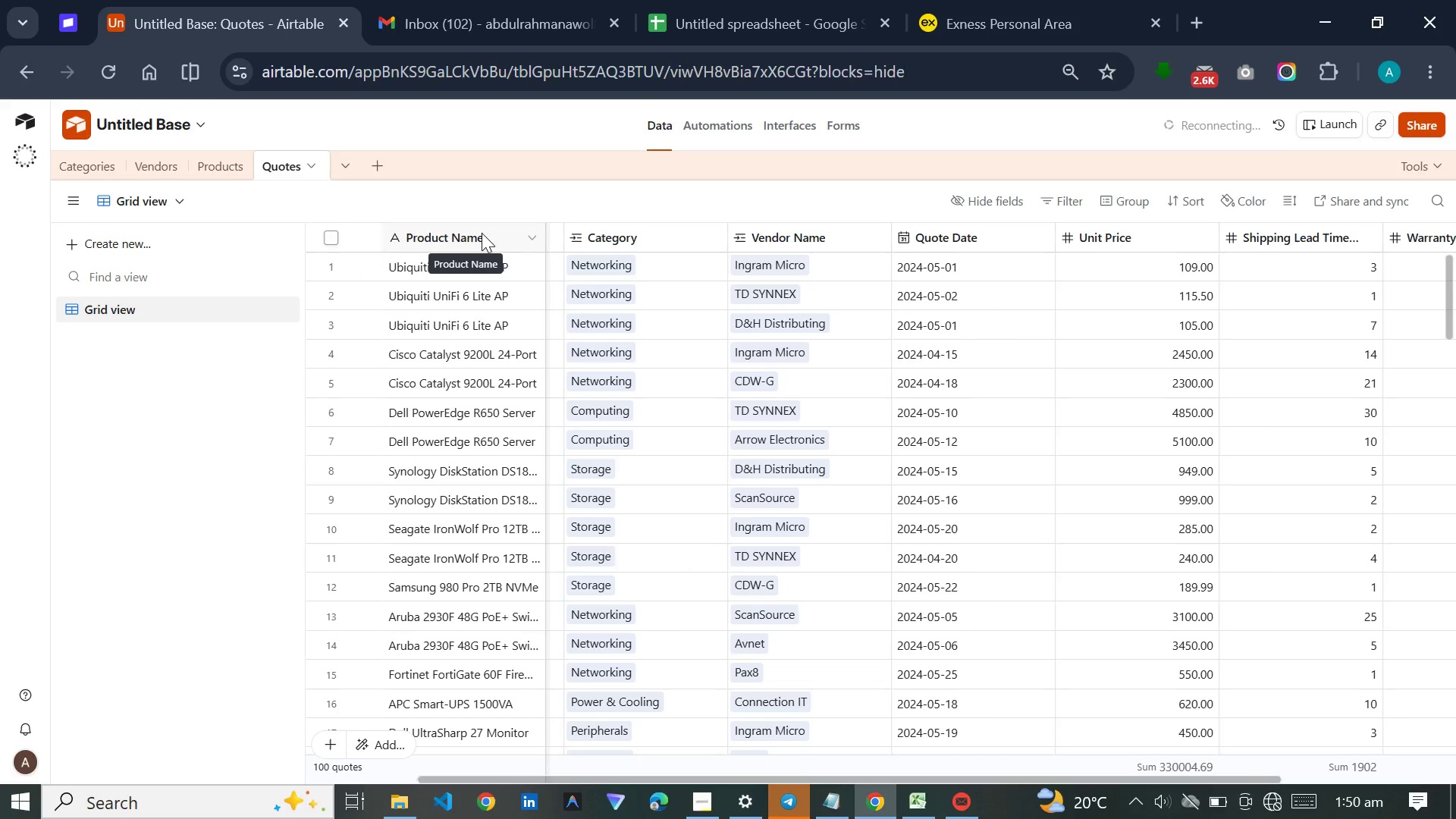 
right_click([482, 233])
 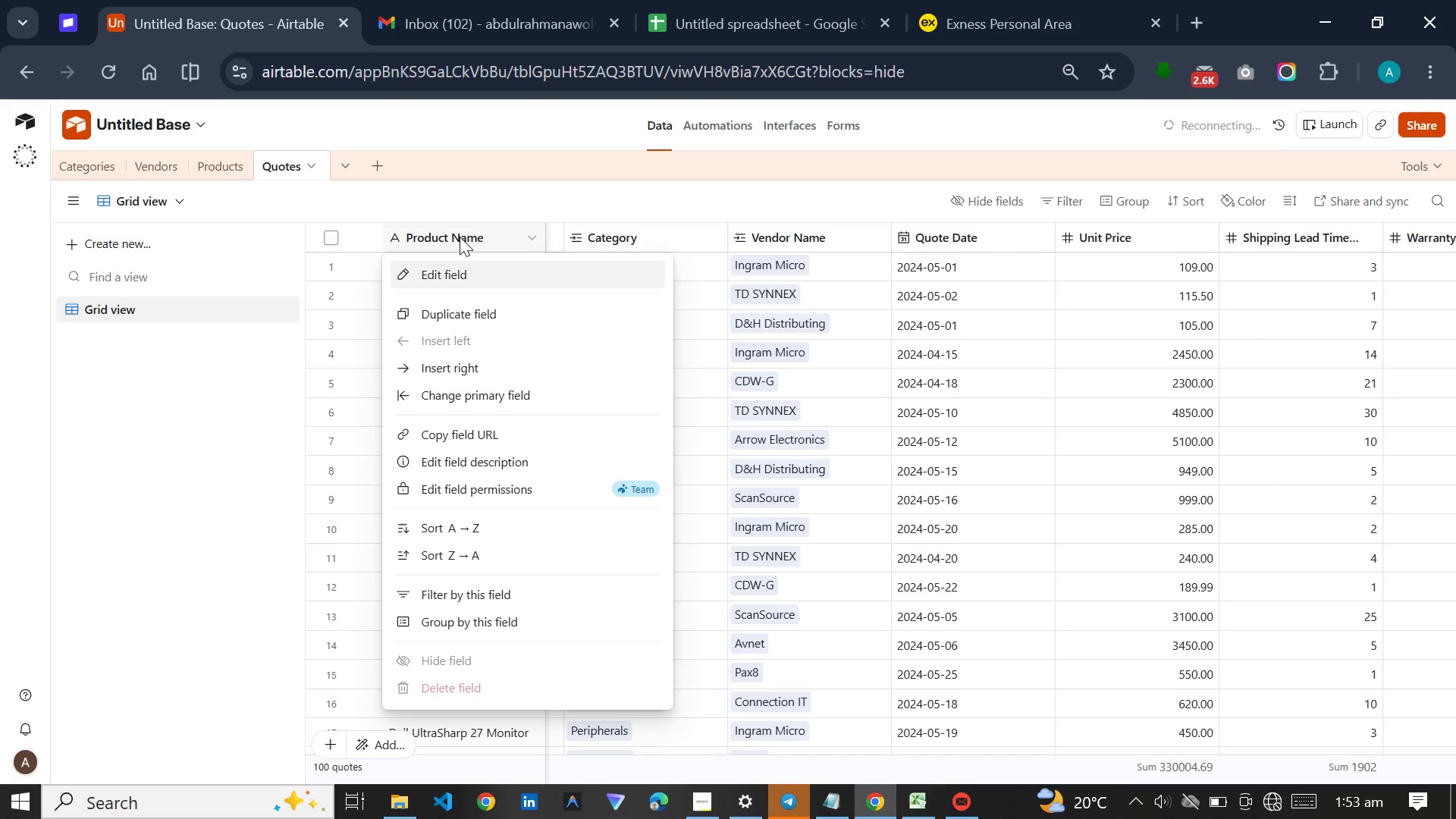 
wait(150.83)
 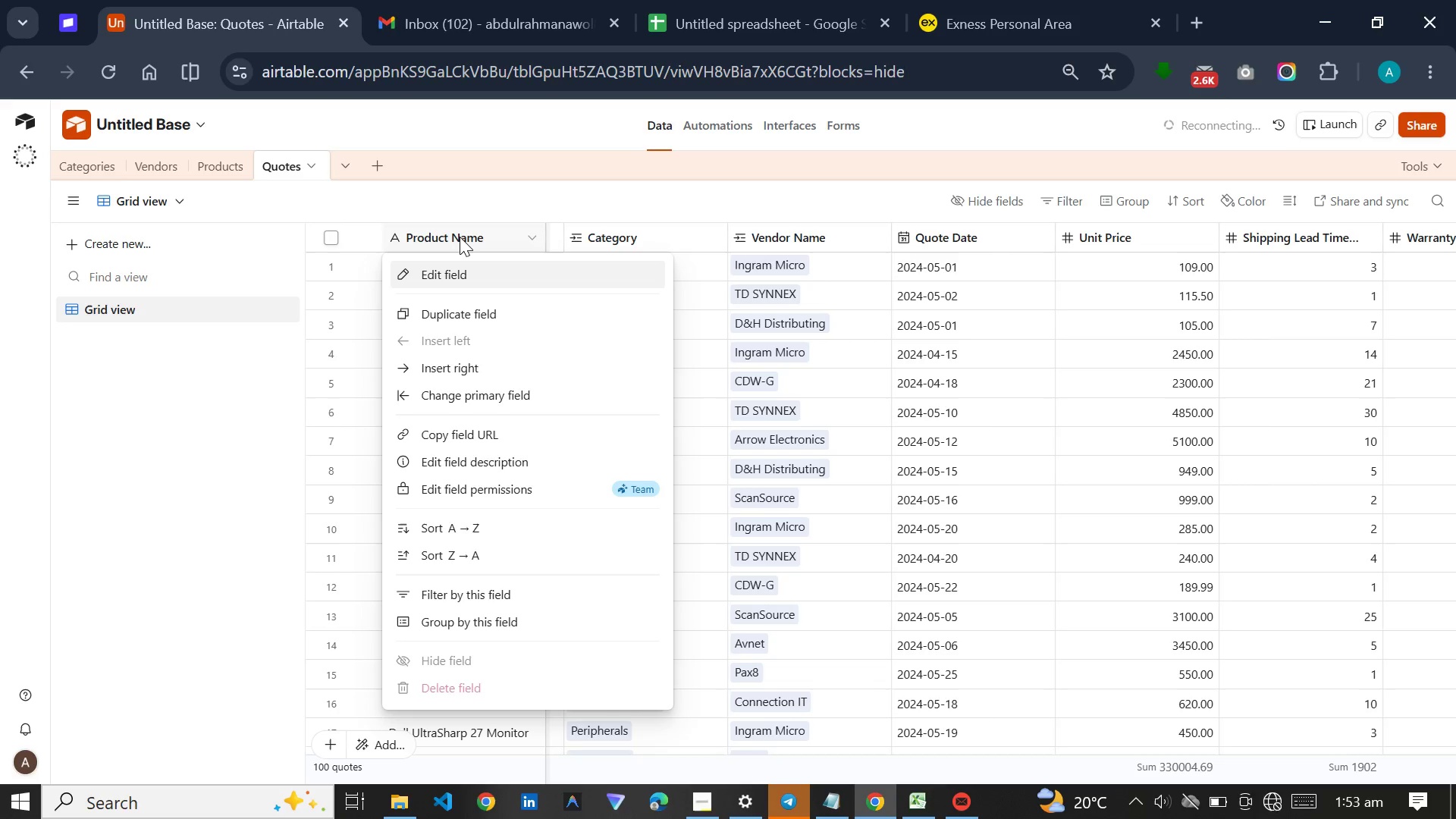 
left_click([175, 528])
 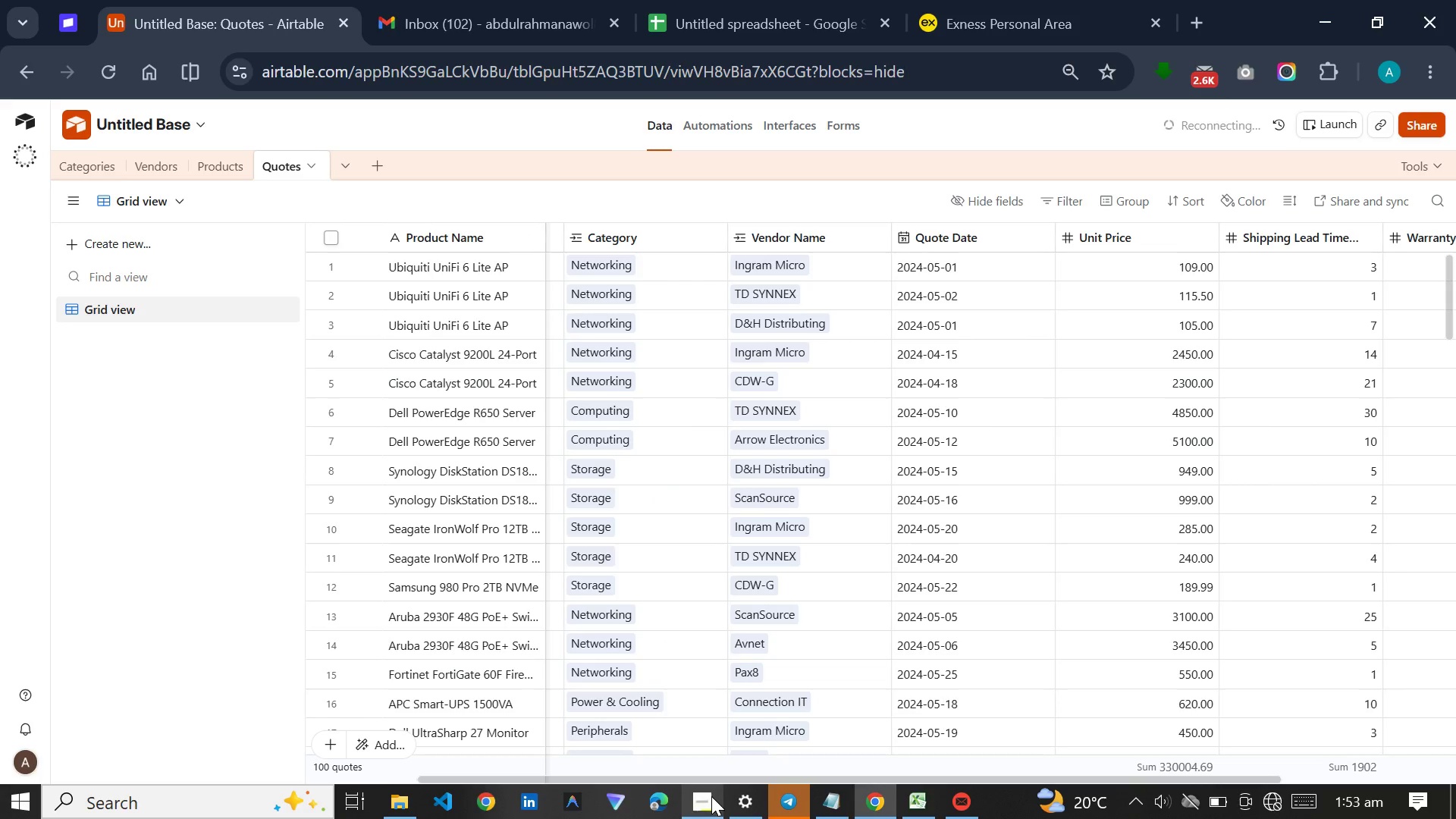 
left_click([710, 801])
 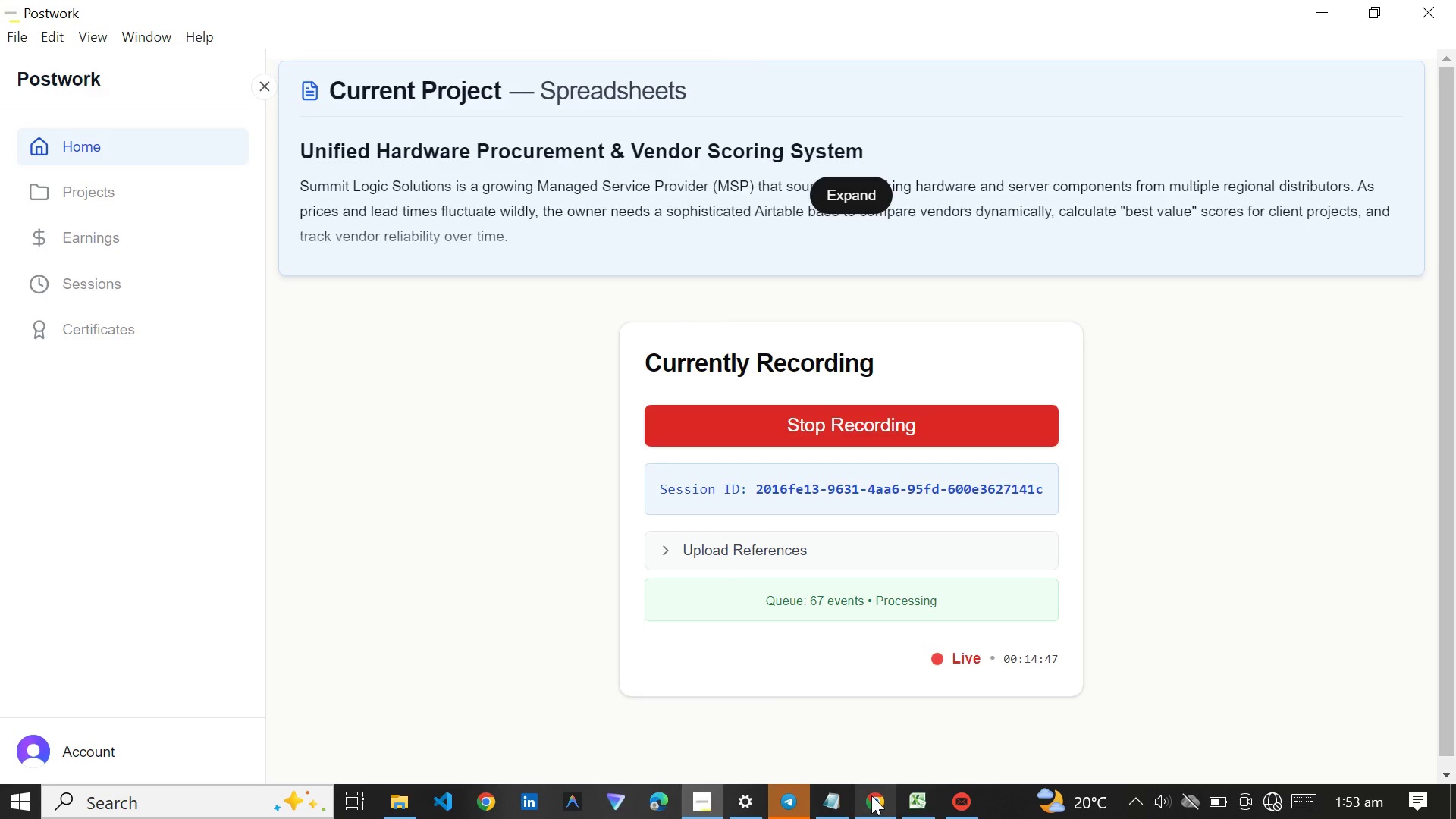 
left_click([871, 795])
 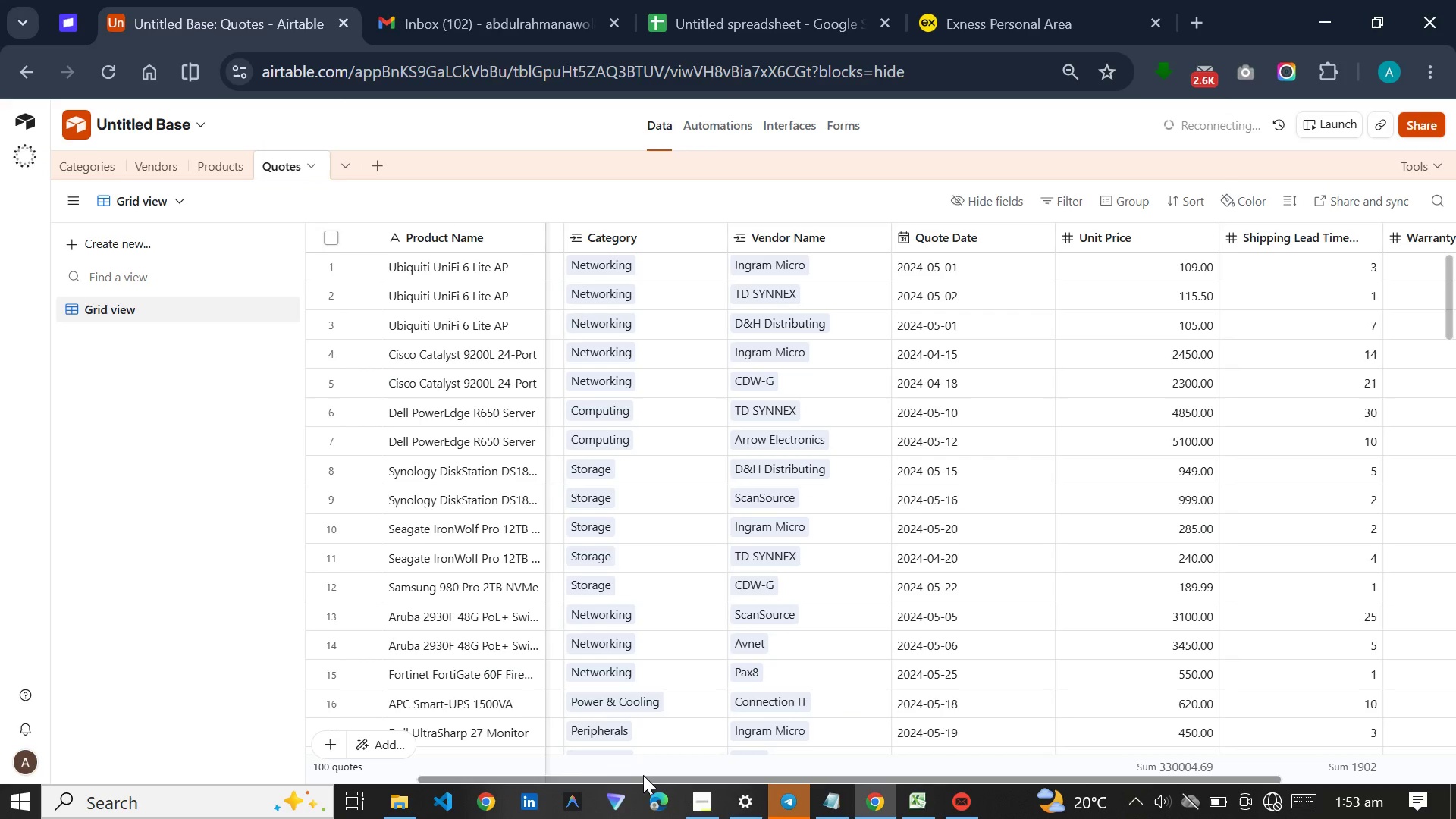 
left_click_drag(start_coordinate=[642, 777], to_coordinate=[1007, 777])
 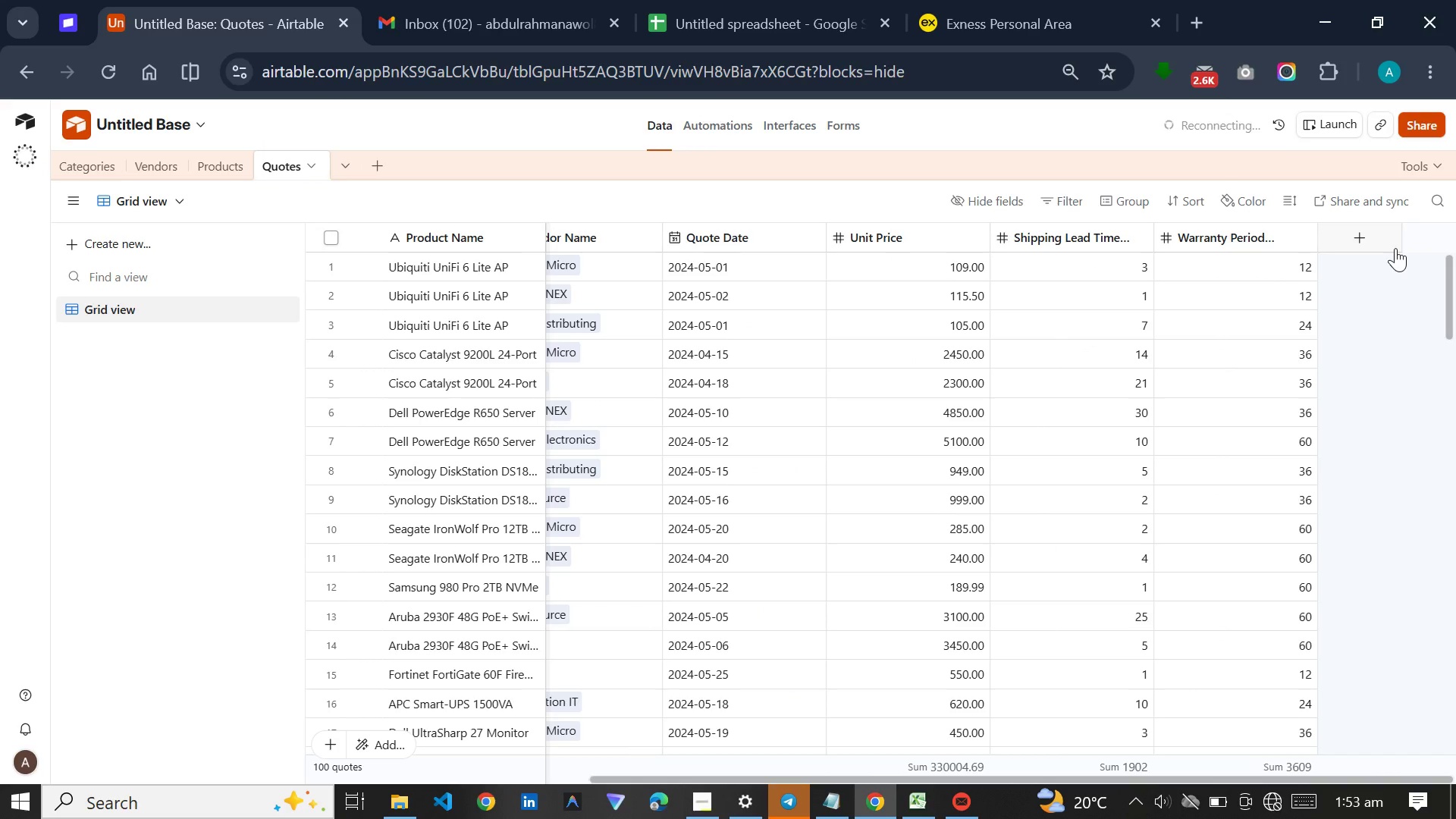 
left_click([1395, 248])
 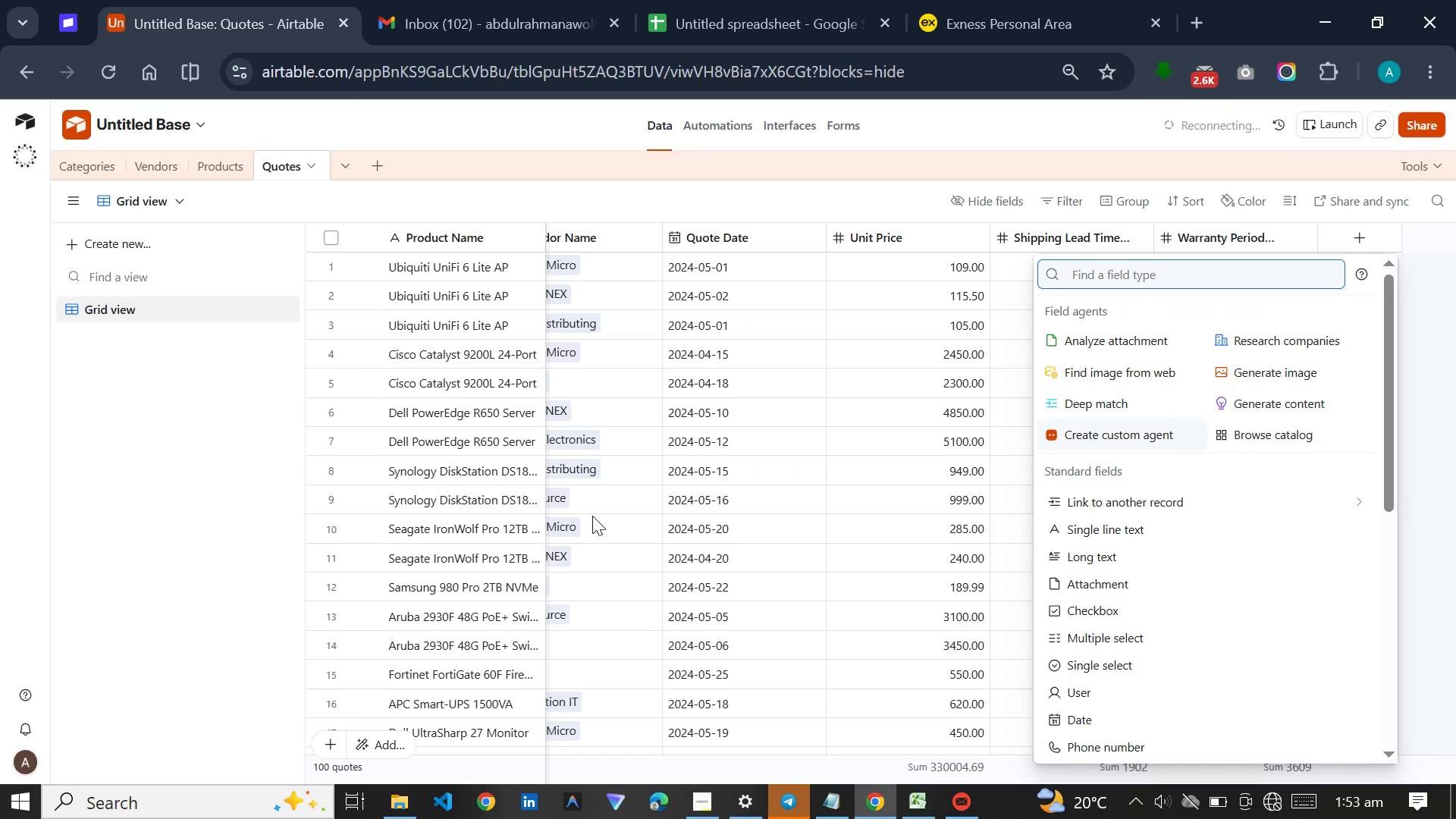 
wait(9.86)
 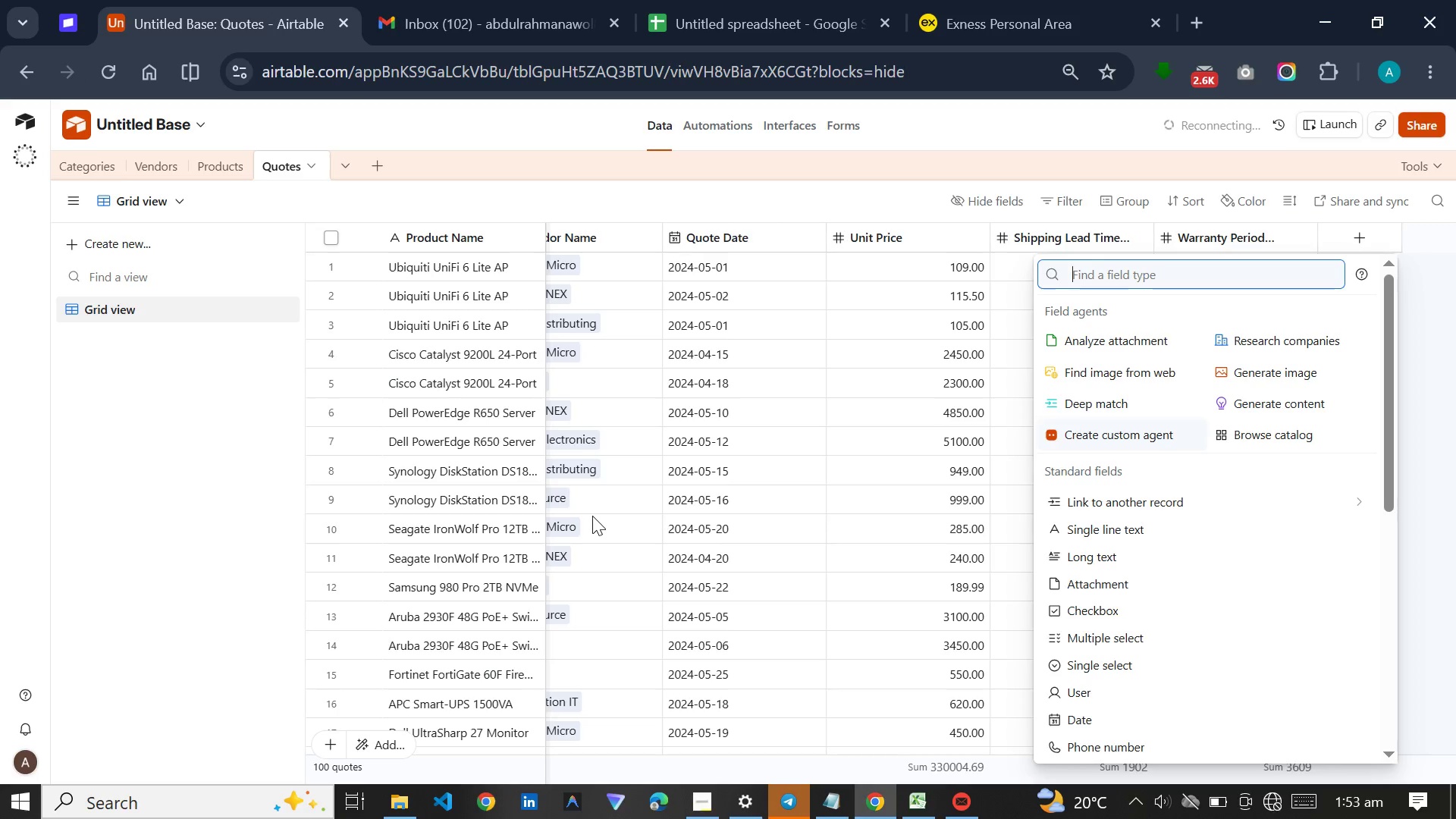 
type(Product )
 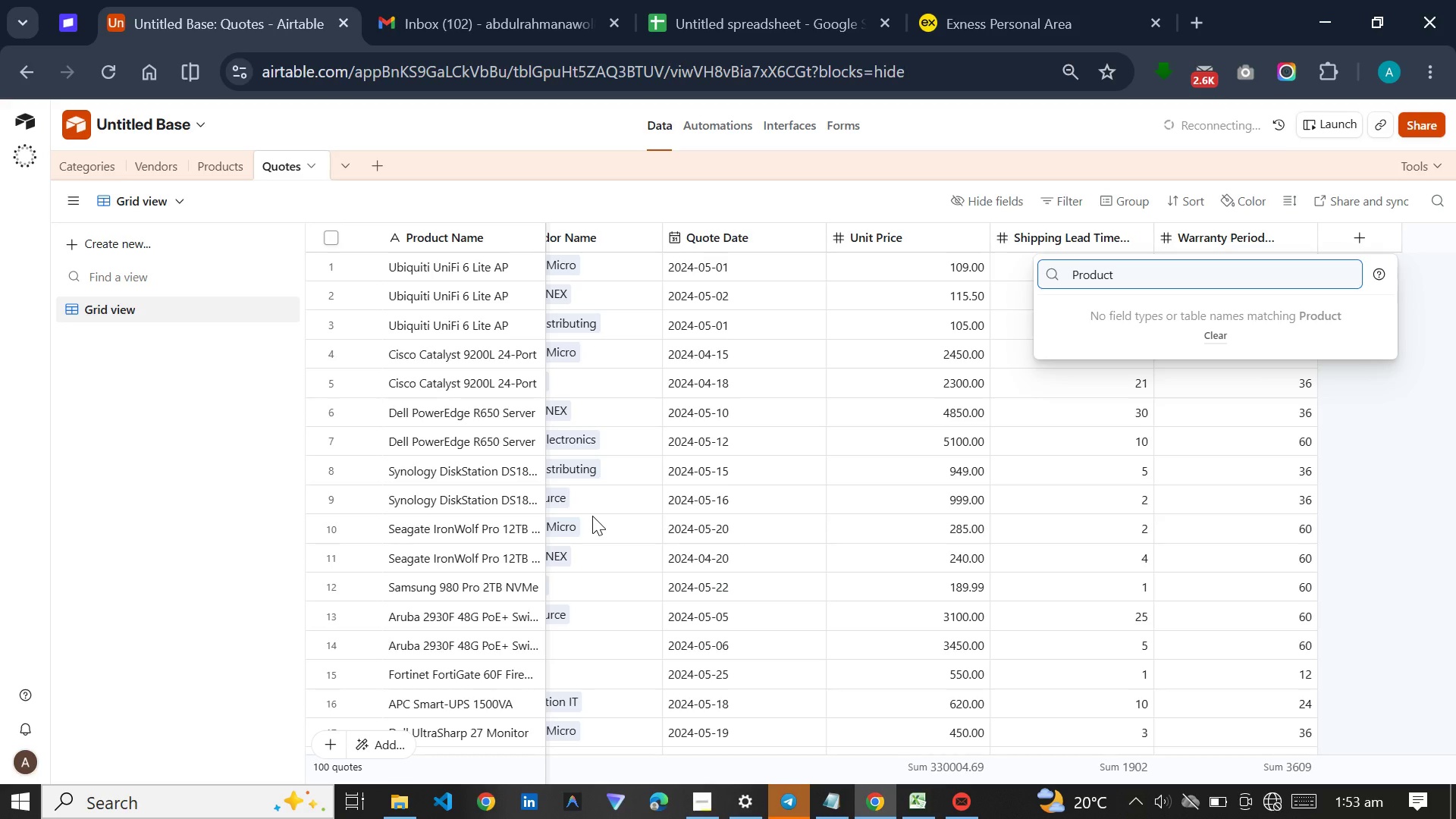 
wait(5.28)
 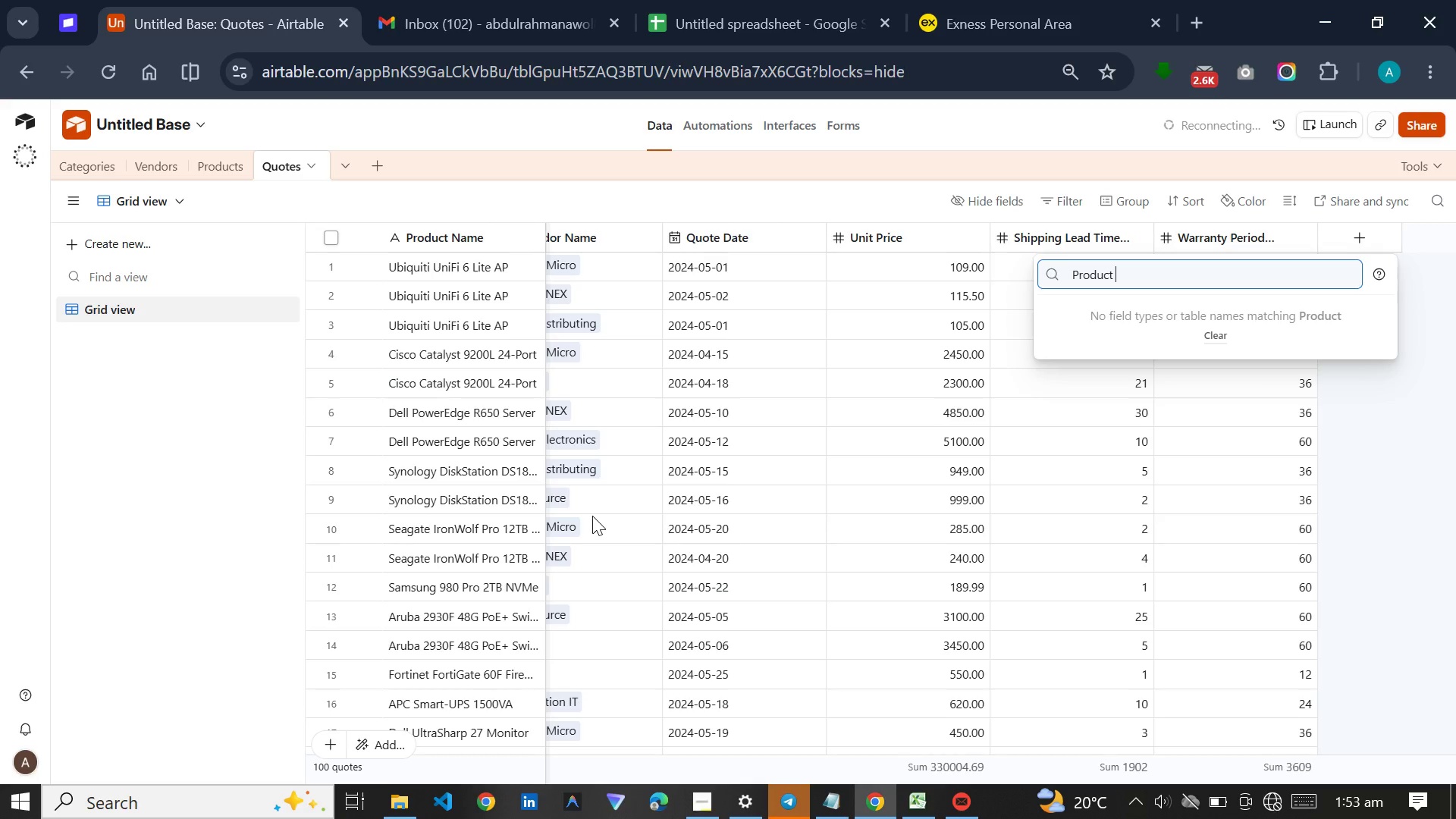 
type(Link)
 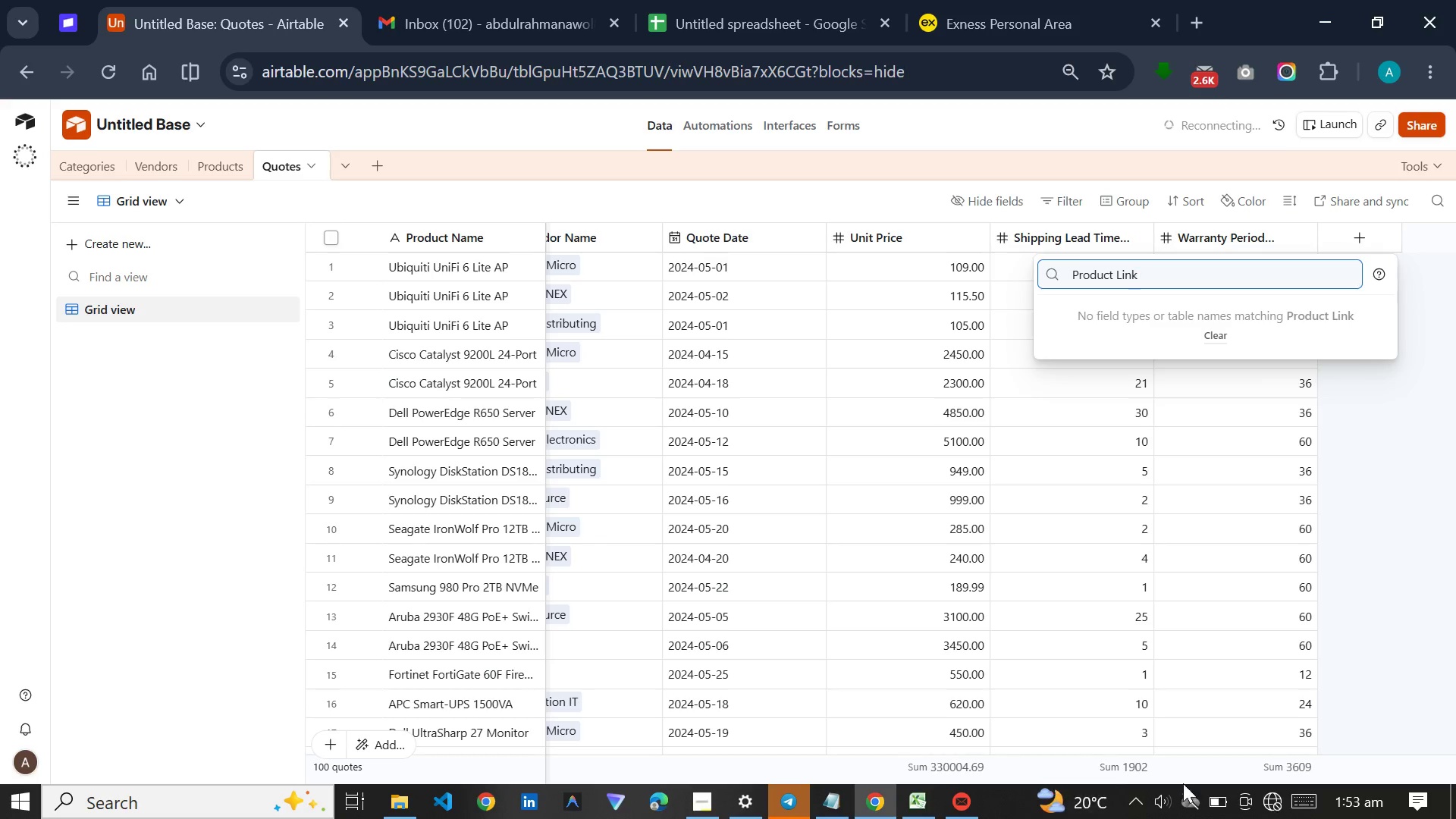 
left_click([1268, 800])
 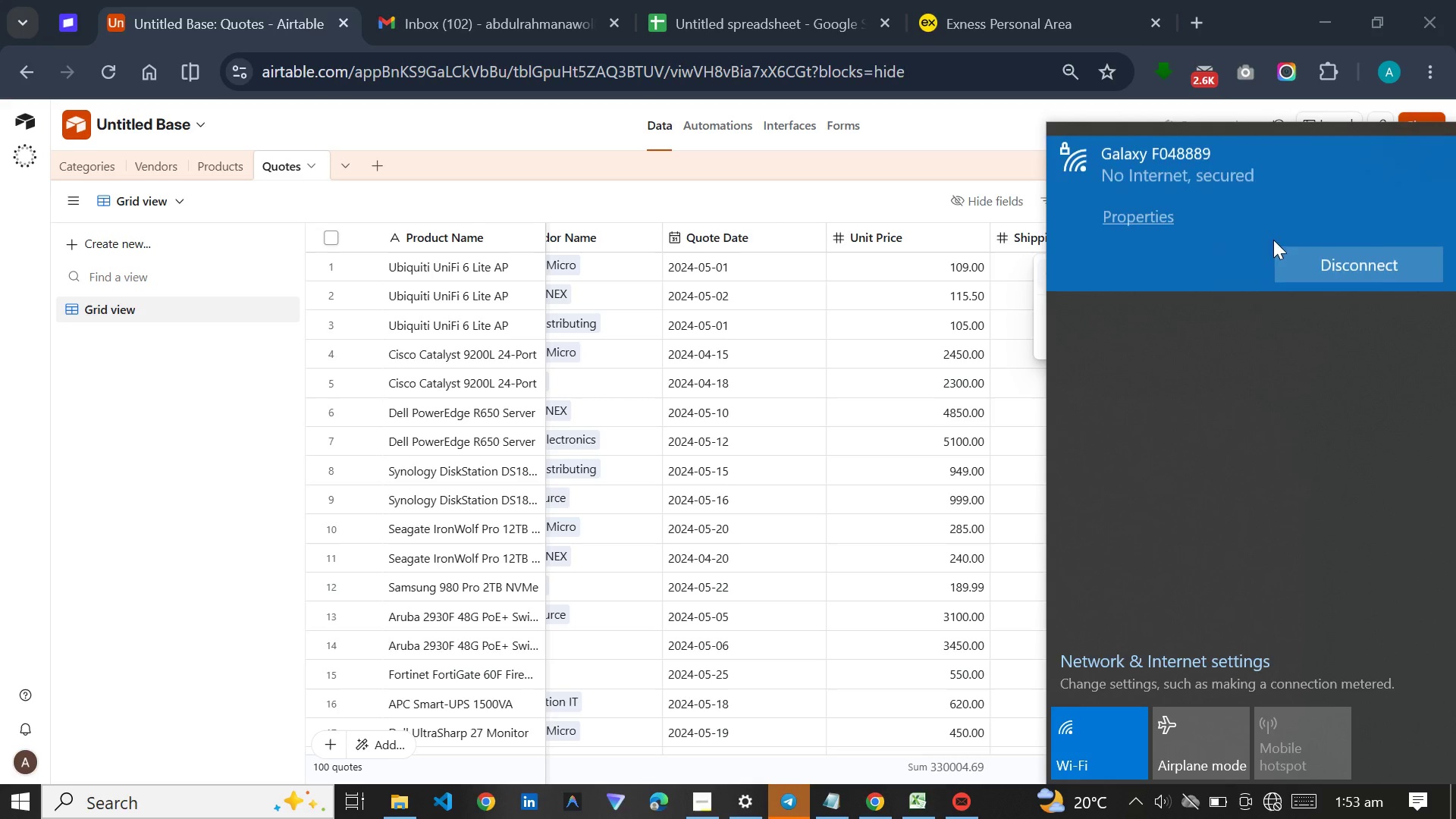 
left_click([1392, 270])
 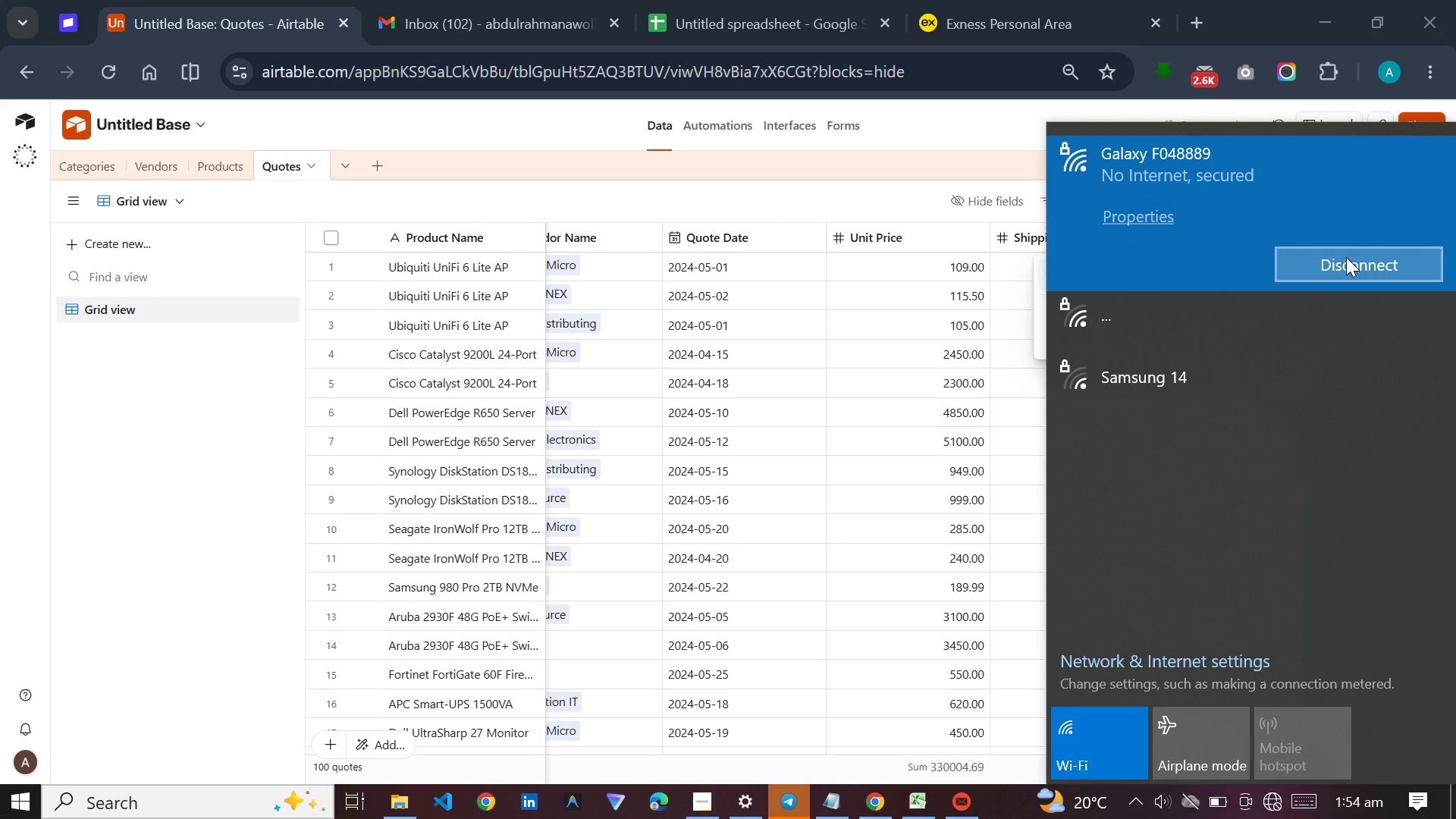 
left_click([1346, 257])
 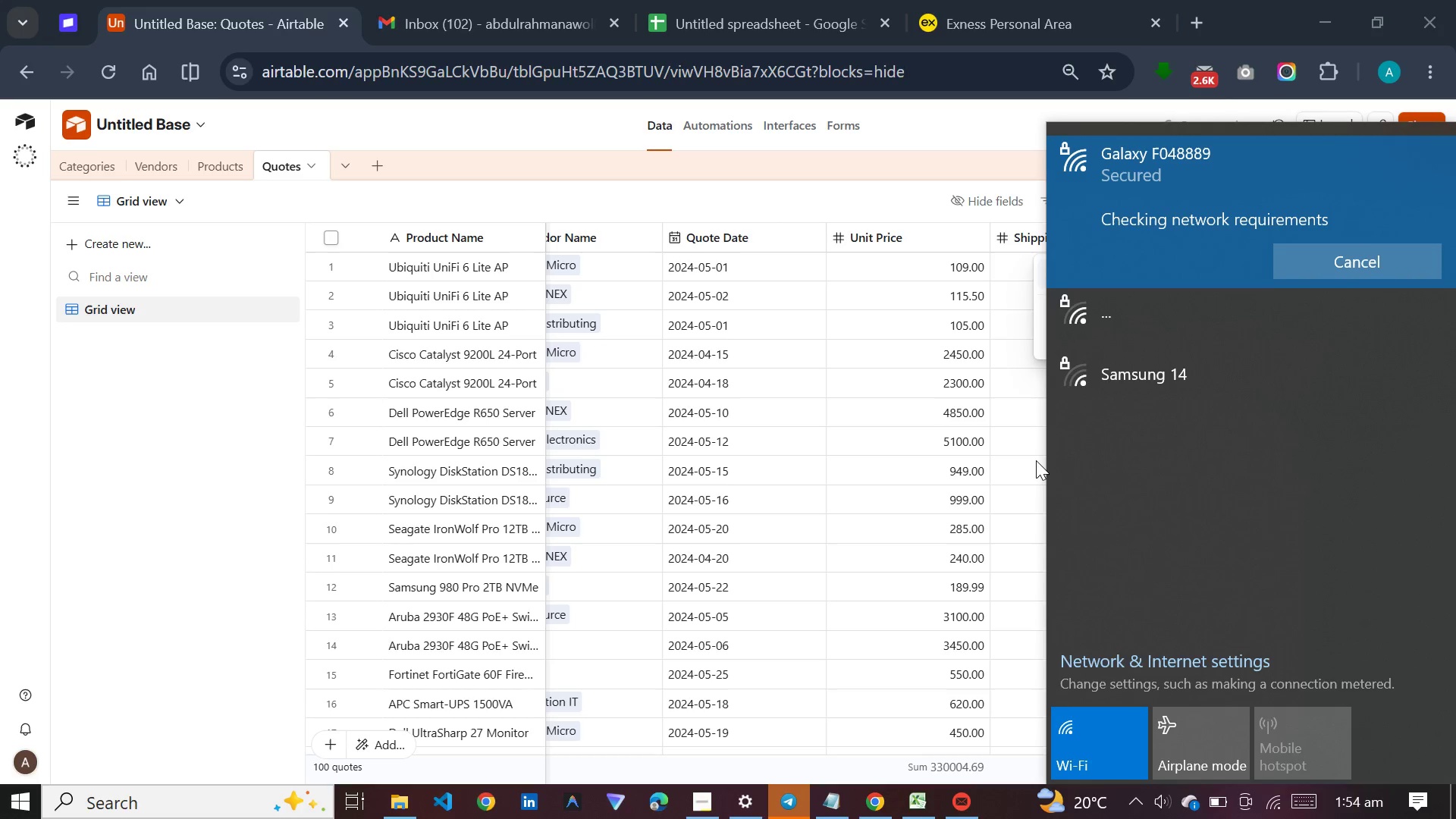 
left_click([1036, 460])
 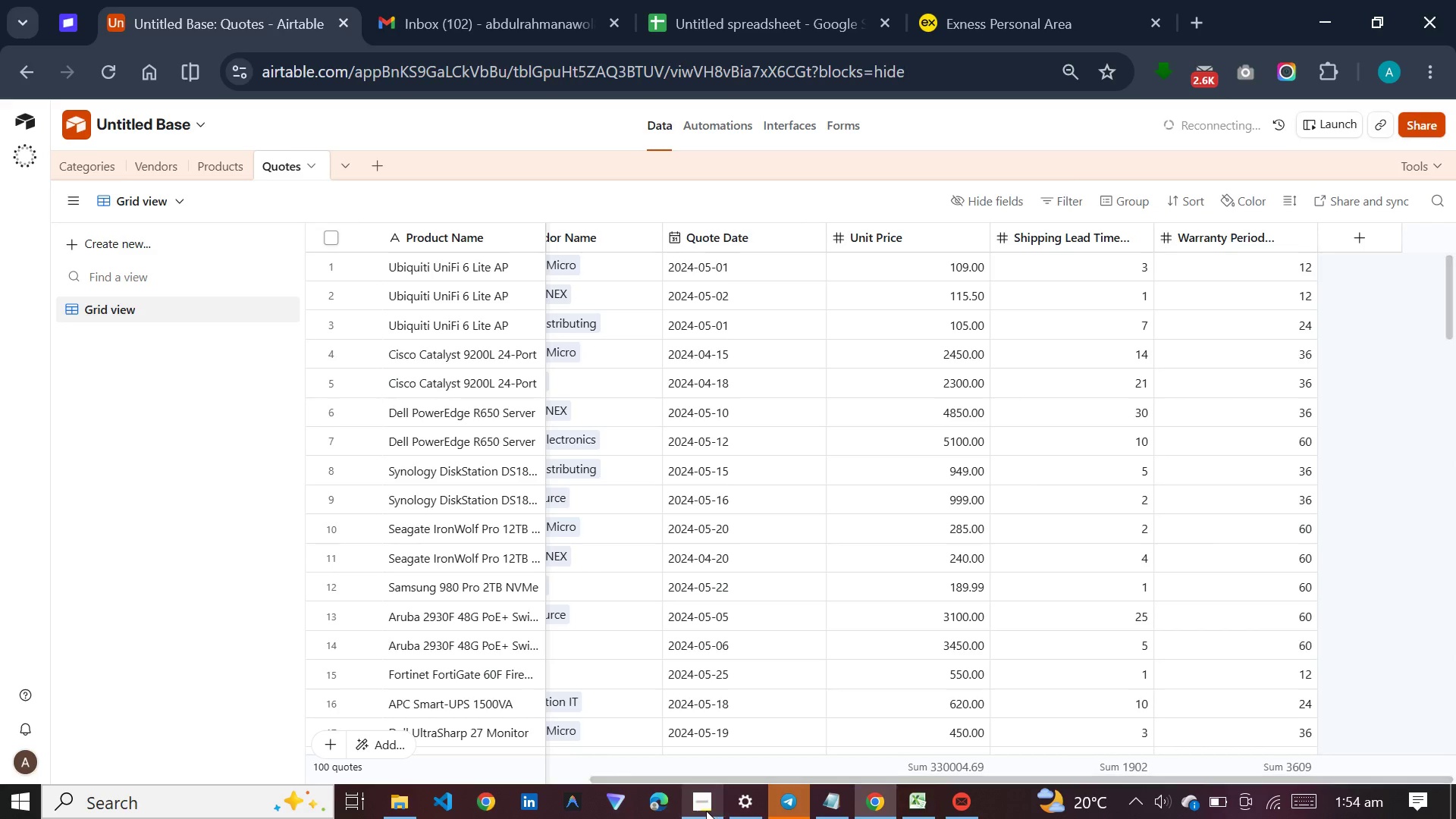 
left_click([706, 811])